 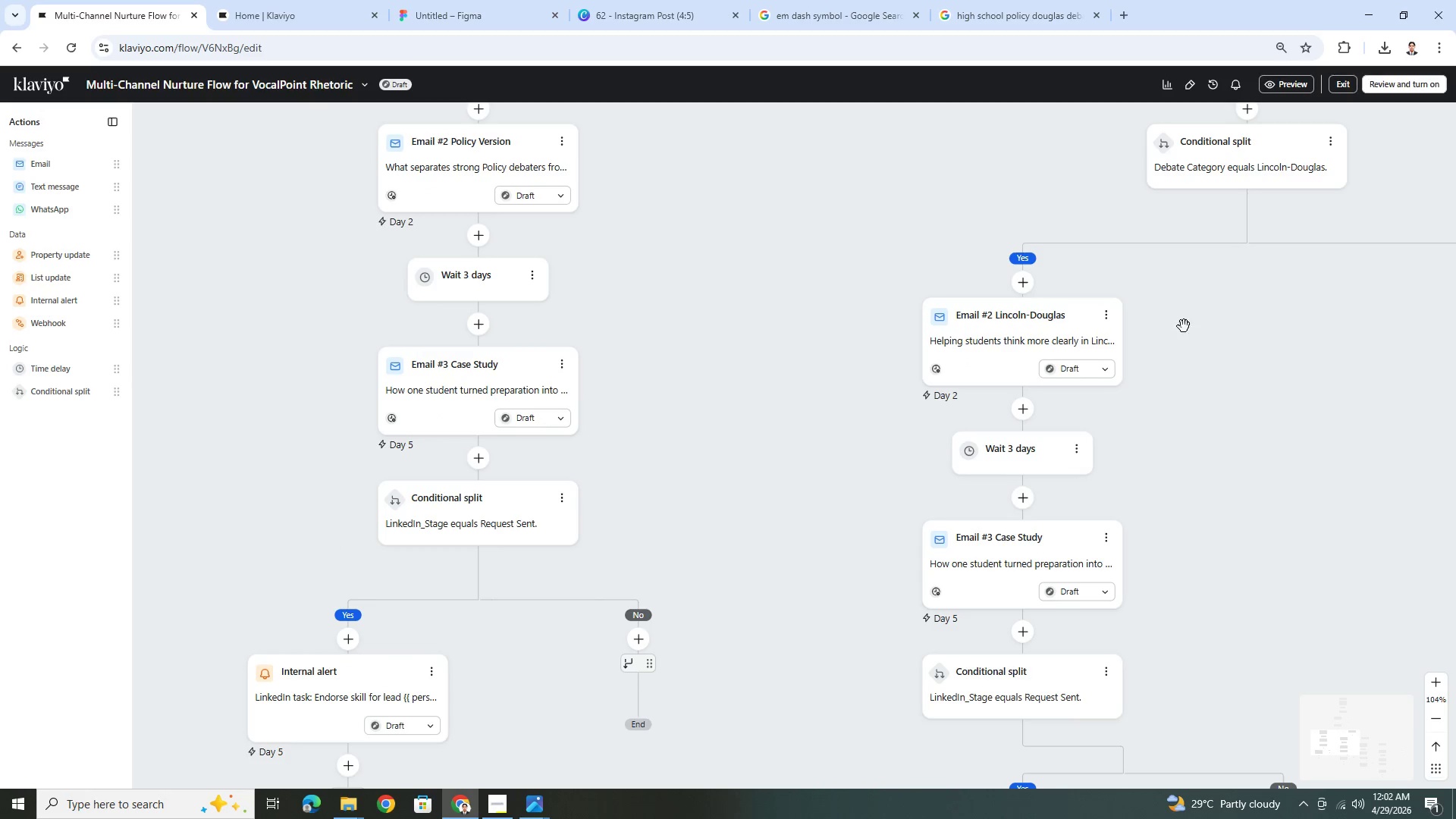 
left_click_drag(start_coordinate=[990, 232], to_coordinate=[975, 542])
 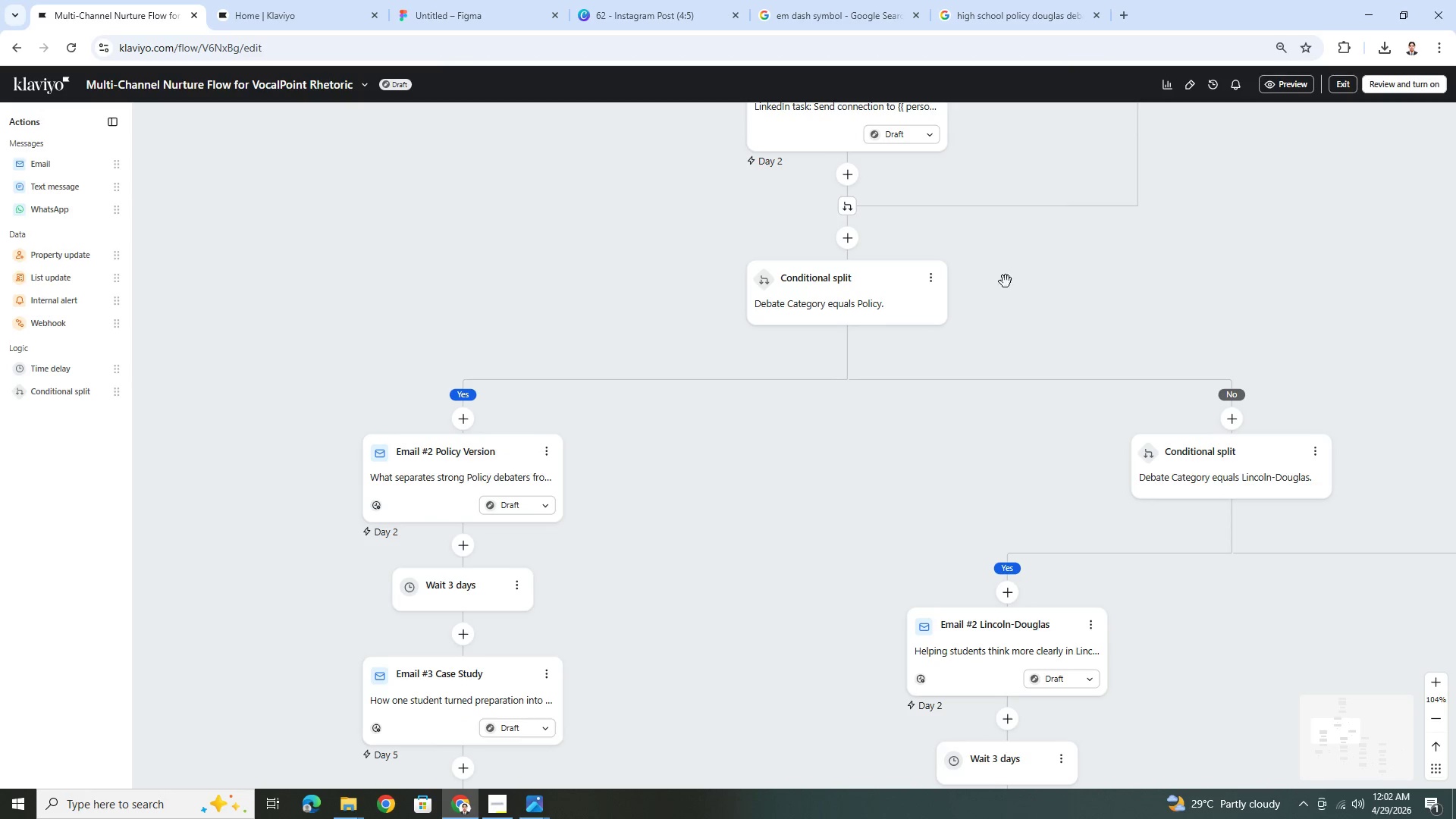 
left_click_drag(start_coordinate=[1021, 271], to_coordinate=[990, 551])
 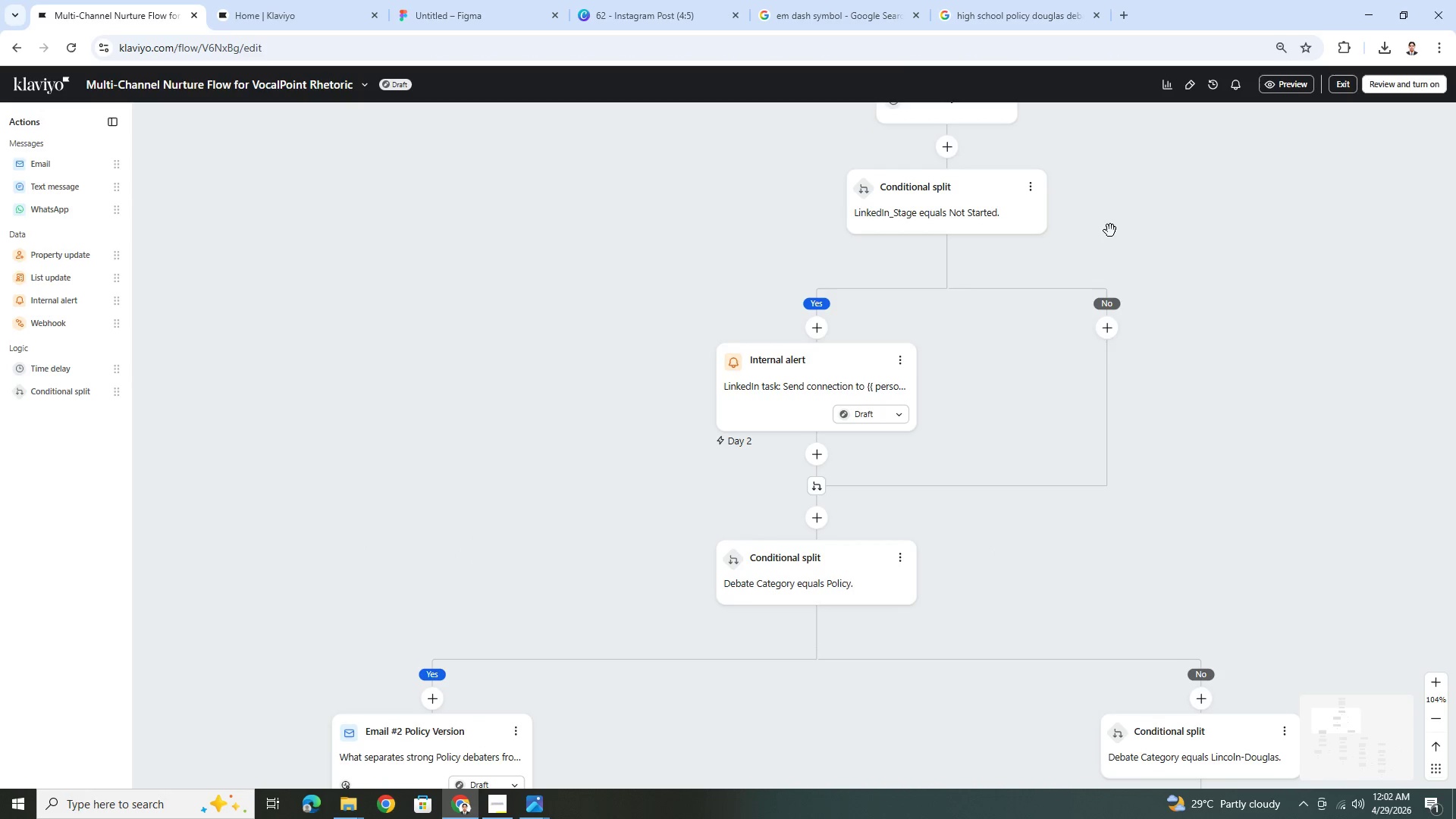 
left_click_drag(start_coordinate=[1111, 228], to_coordinate=[1078, 572])
 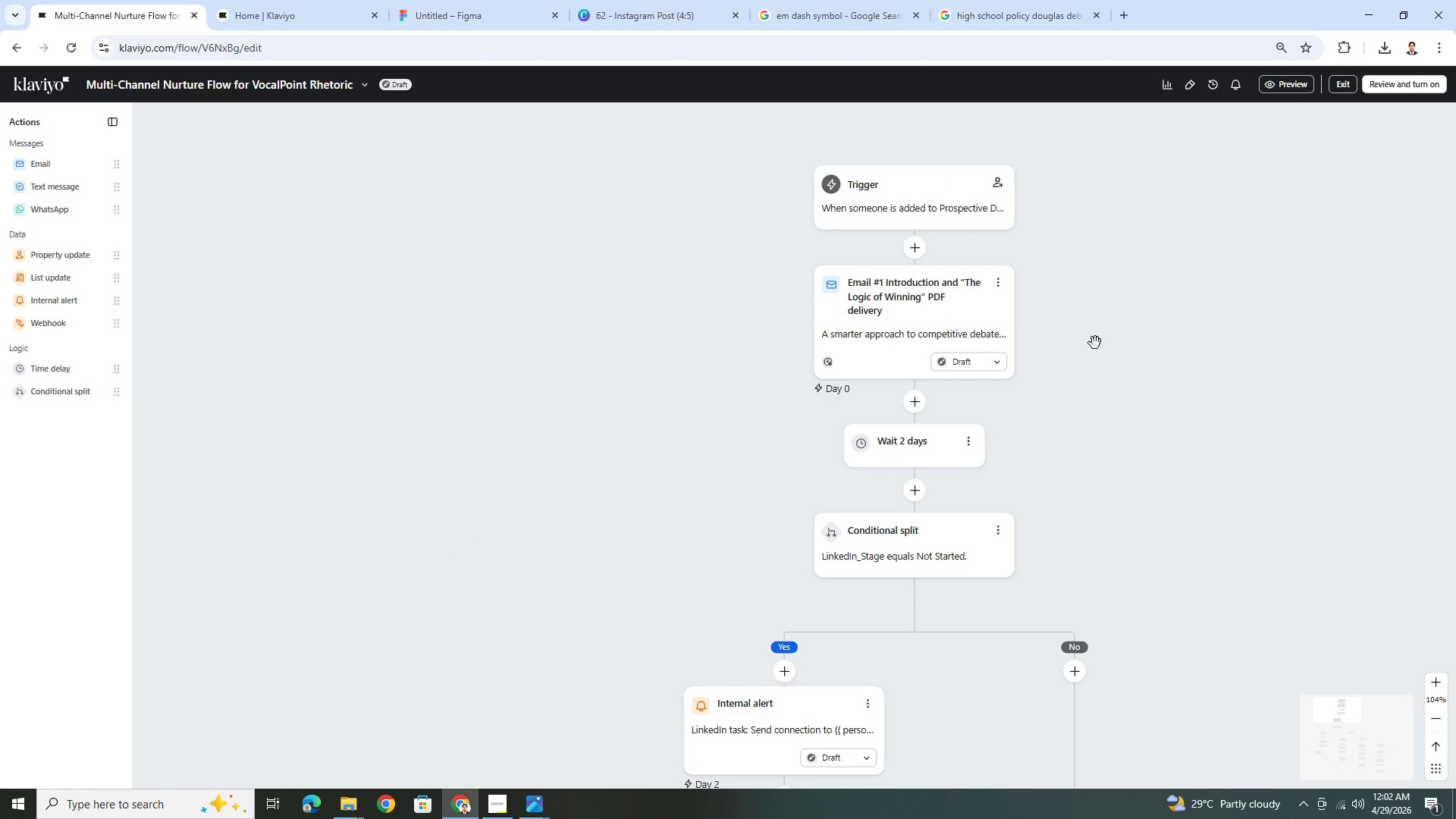 
left_click_drag(start_coordinate=[1095, 343], to_coordinate=[1037, 314])
 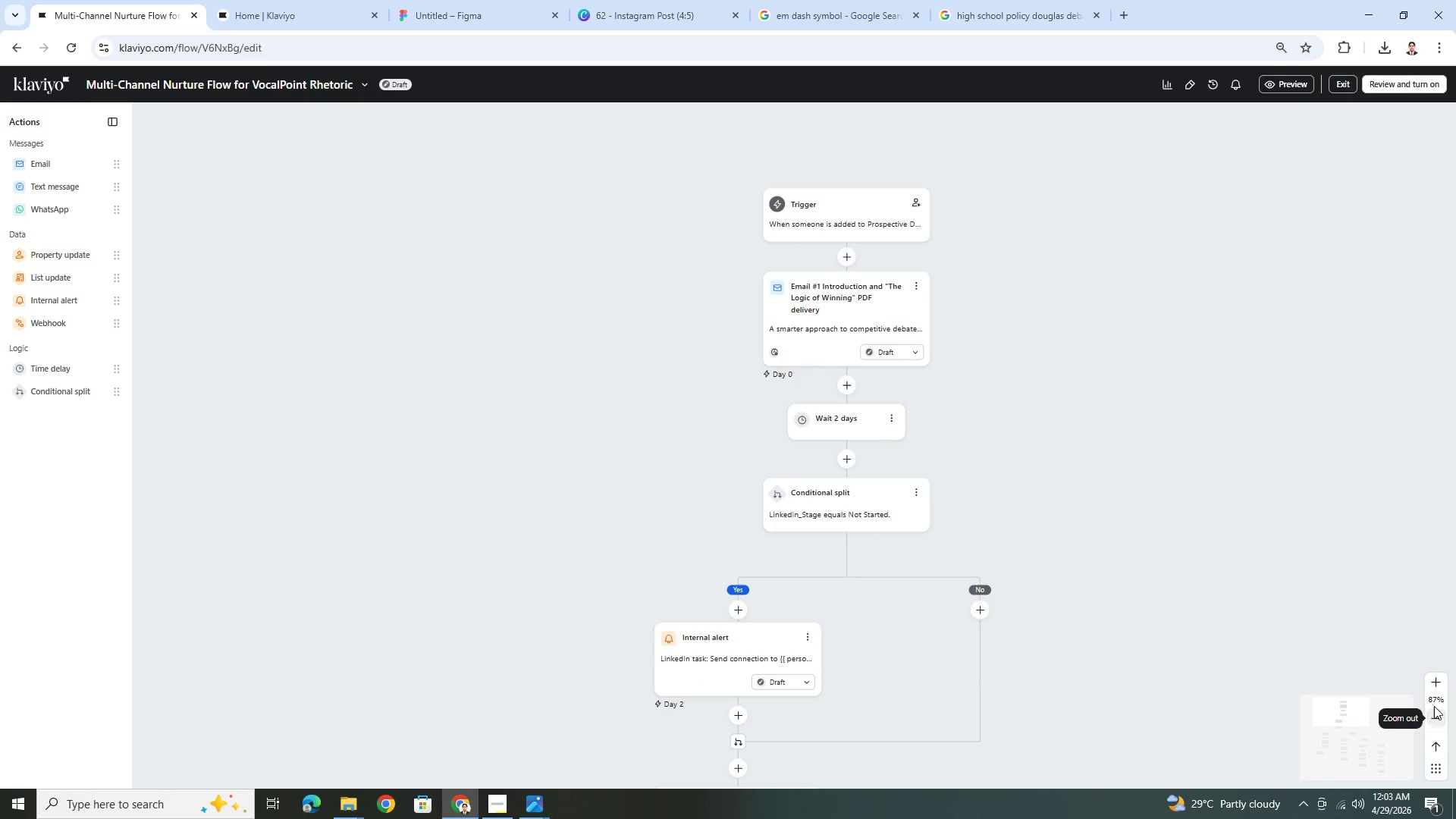 
left_click([1439, 682])
 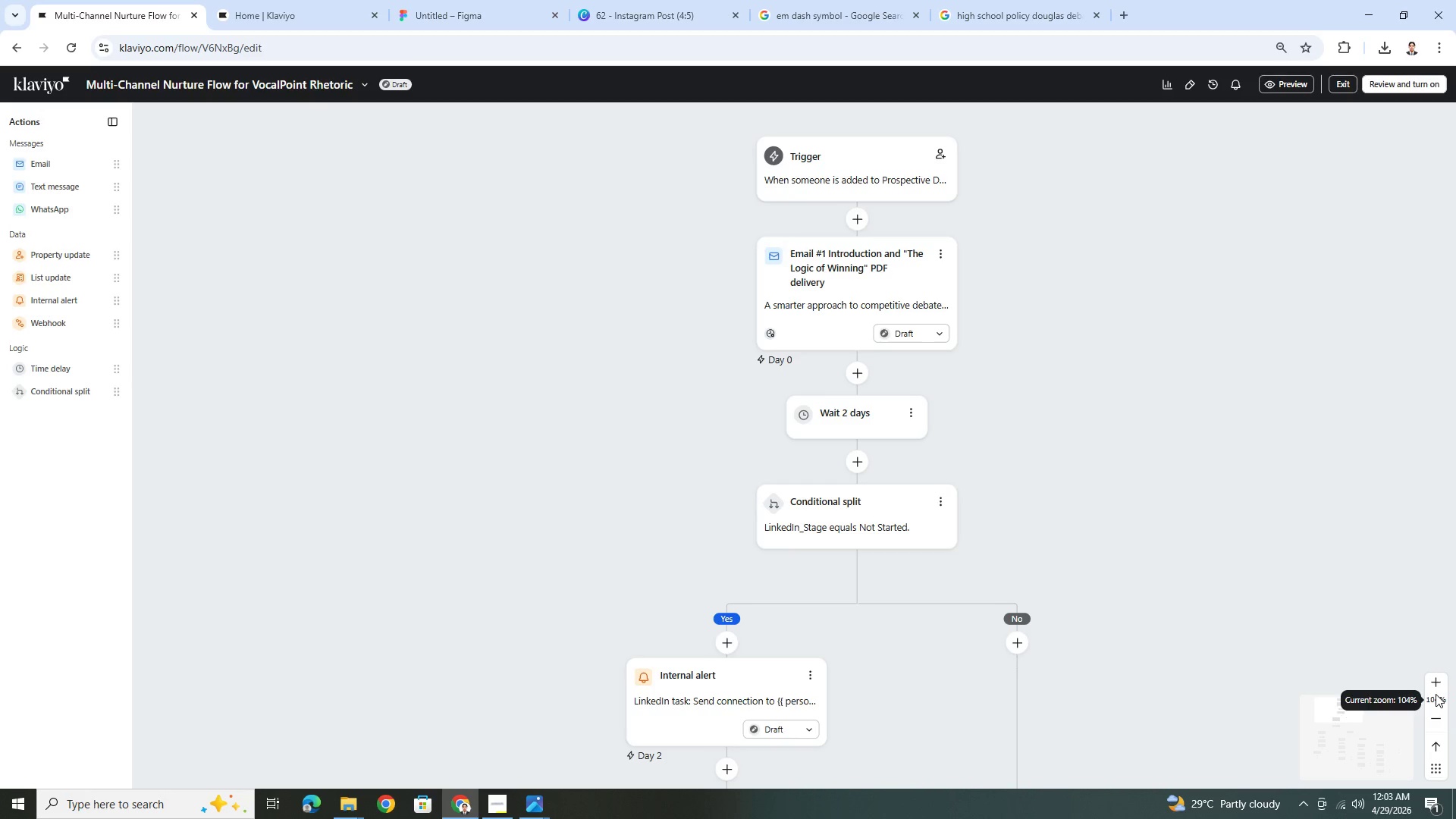 
left_click_drag(start_coordinate=[1196, 400], to_coordinate=[1088, 406])
 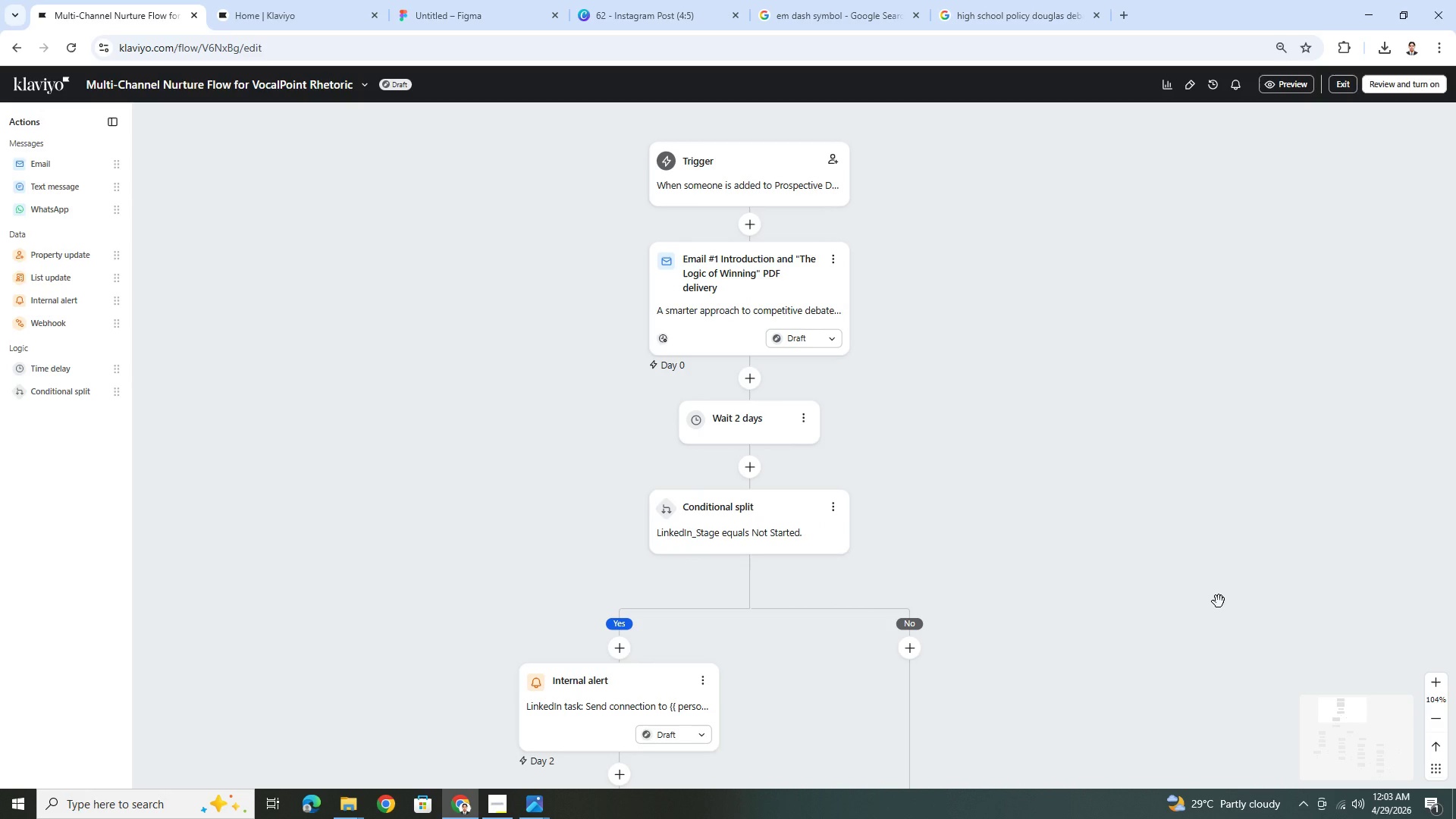 
key(PrintScreen)
 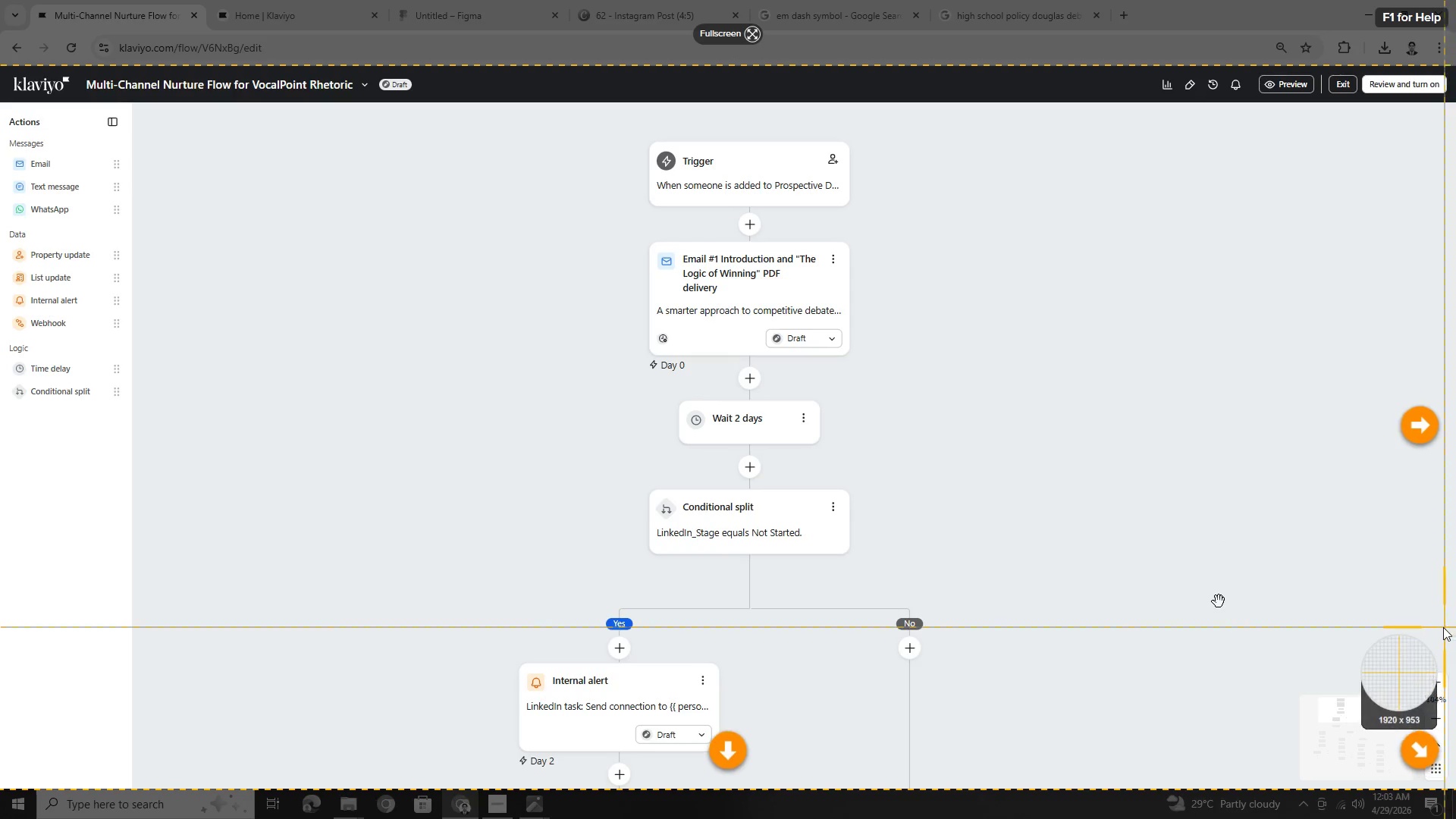 
key(Escape)
 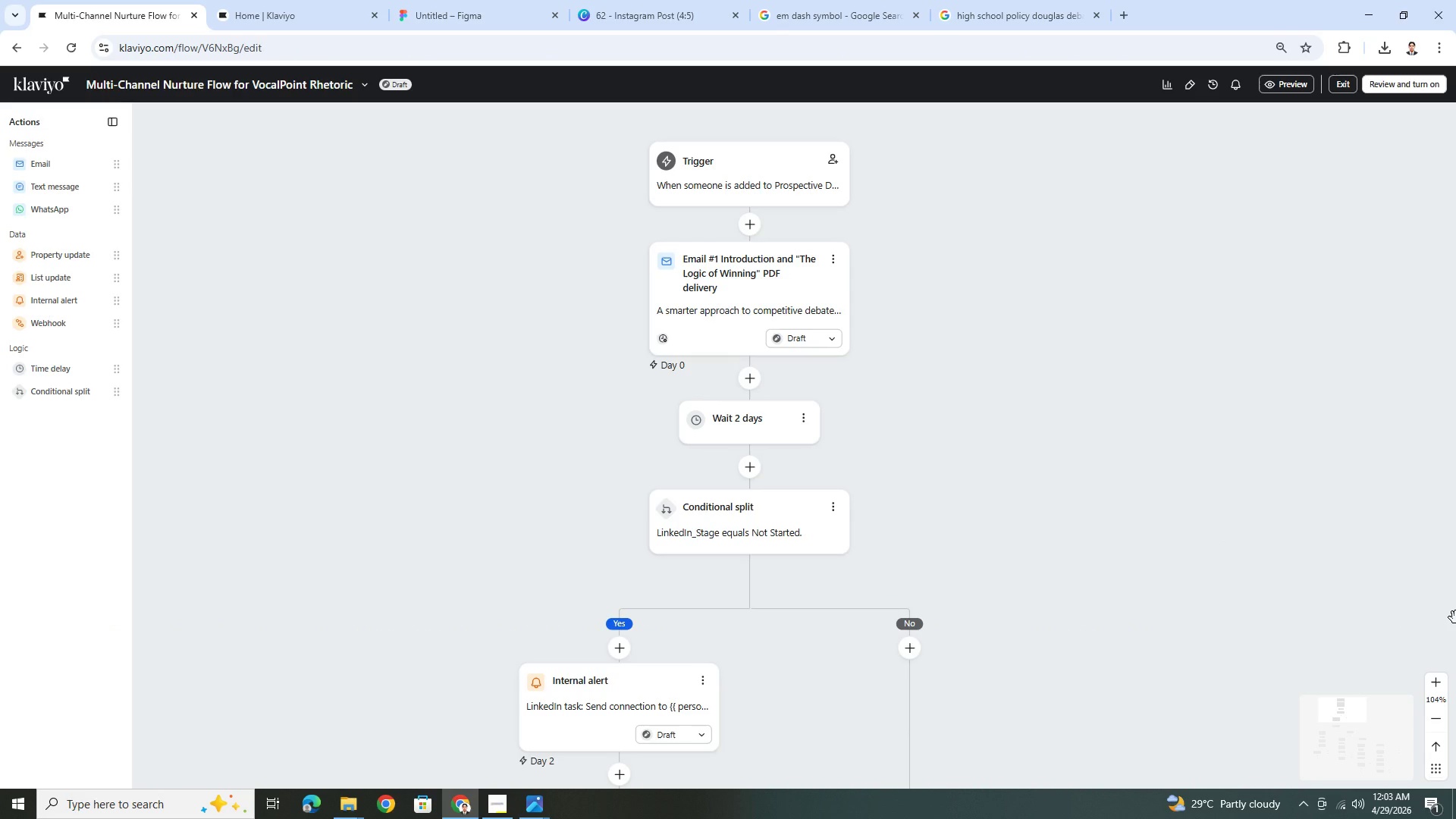 
key(PrintScreen)
 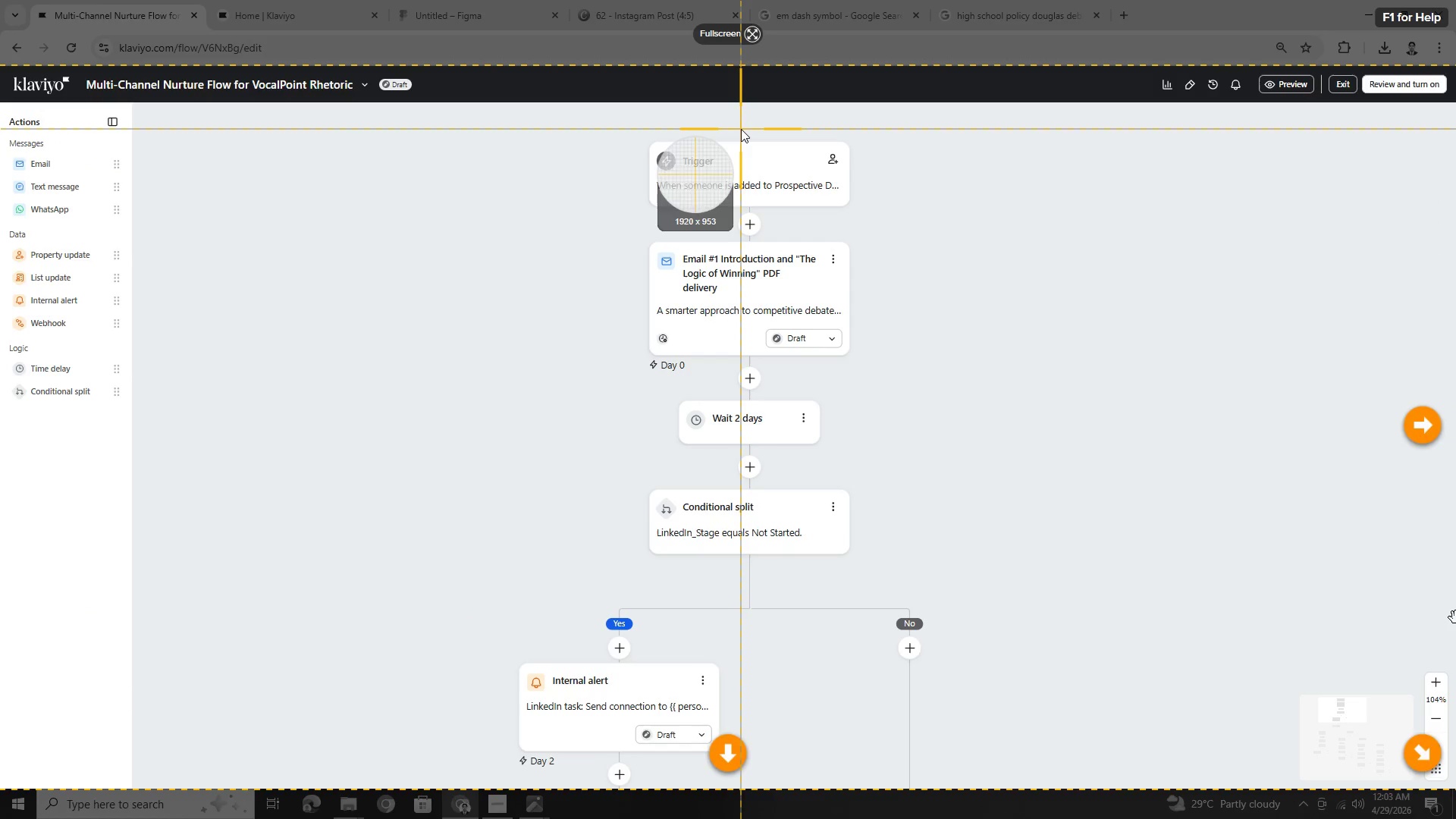 
wait(5.7)
 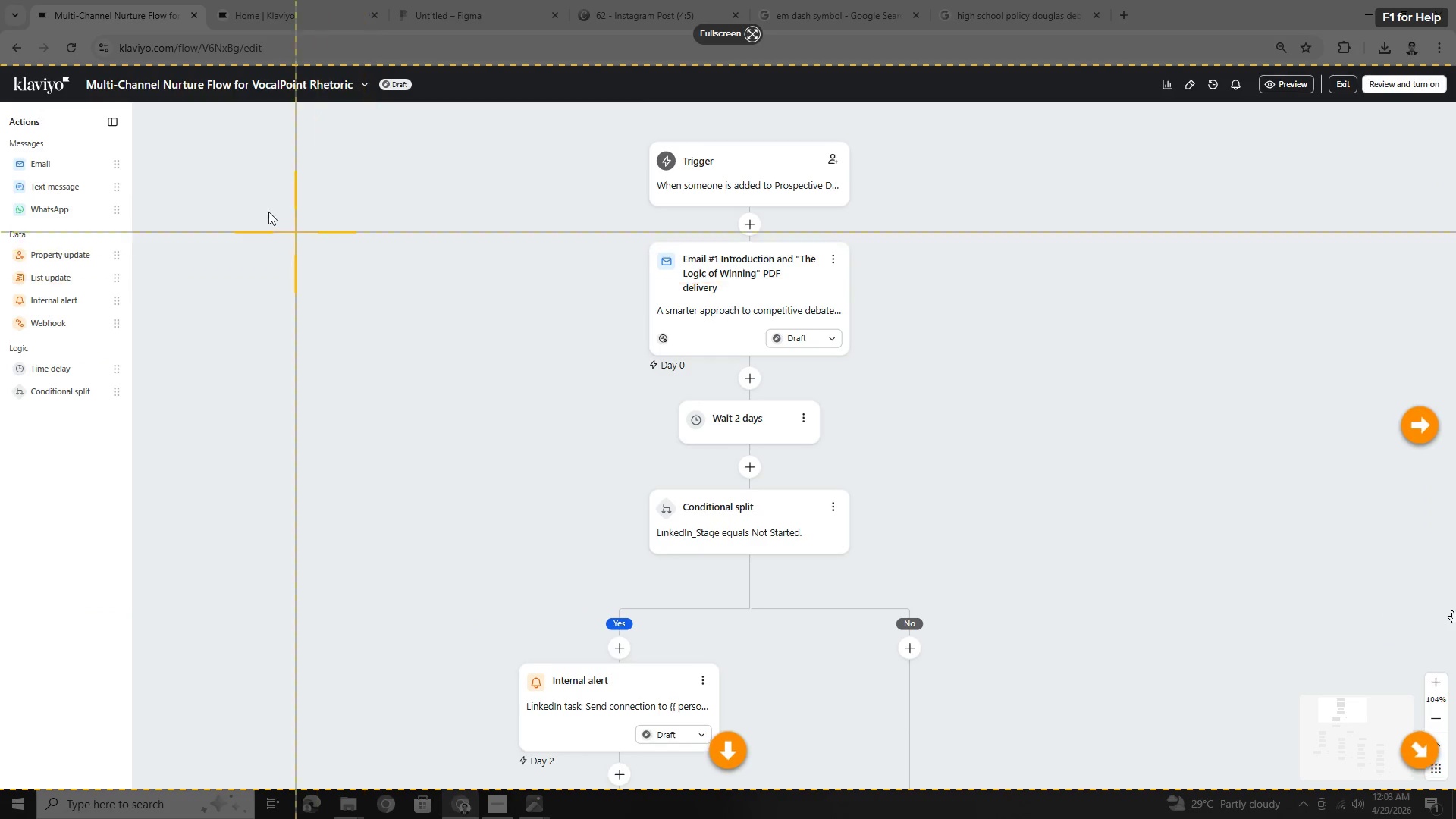 
key(Enter)
 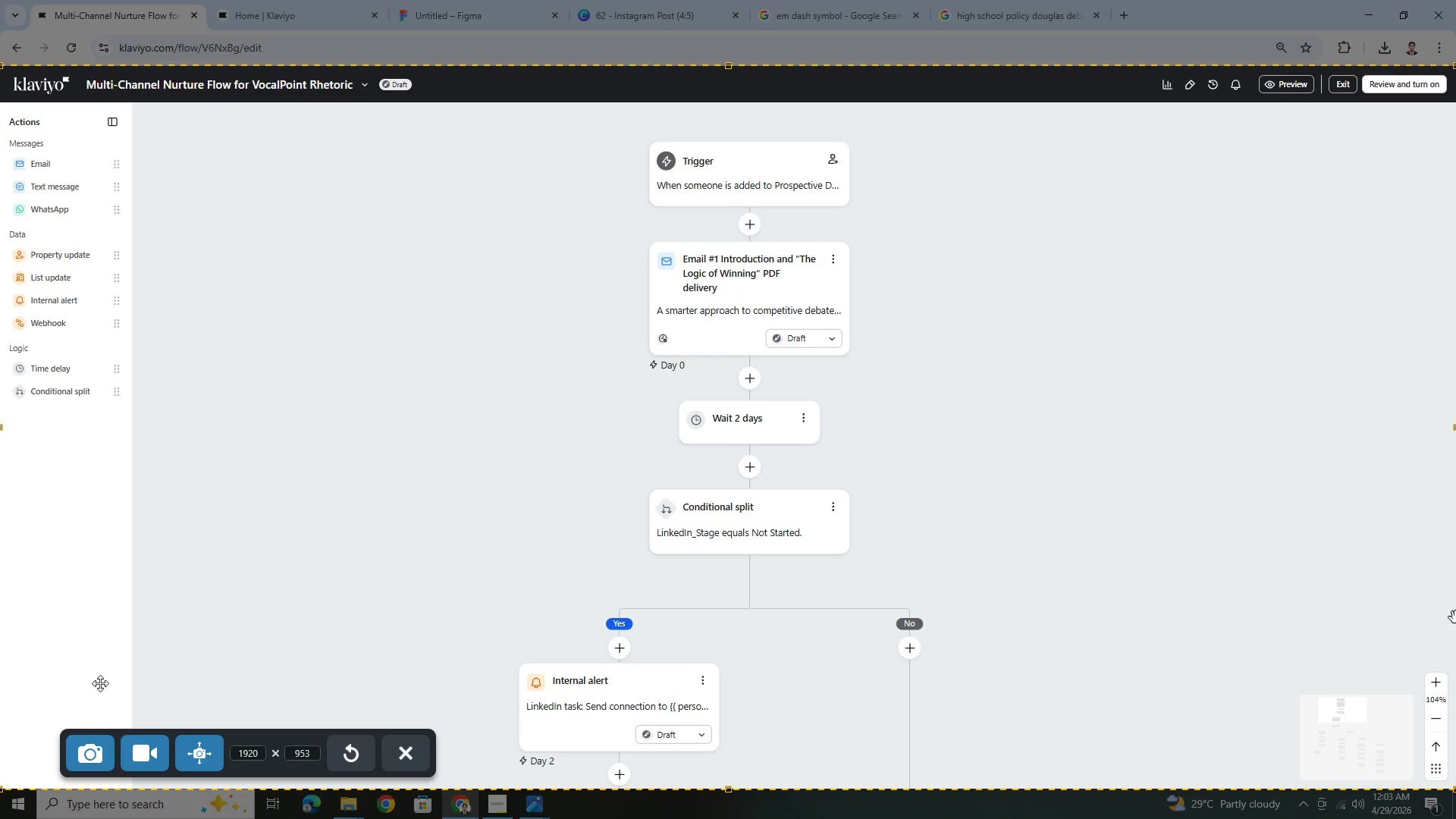 
left_click([137, 752])
 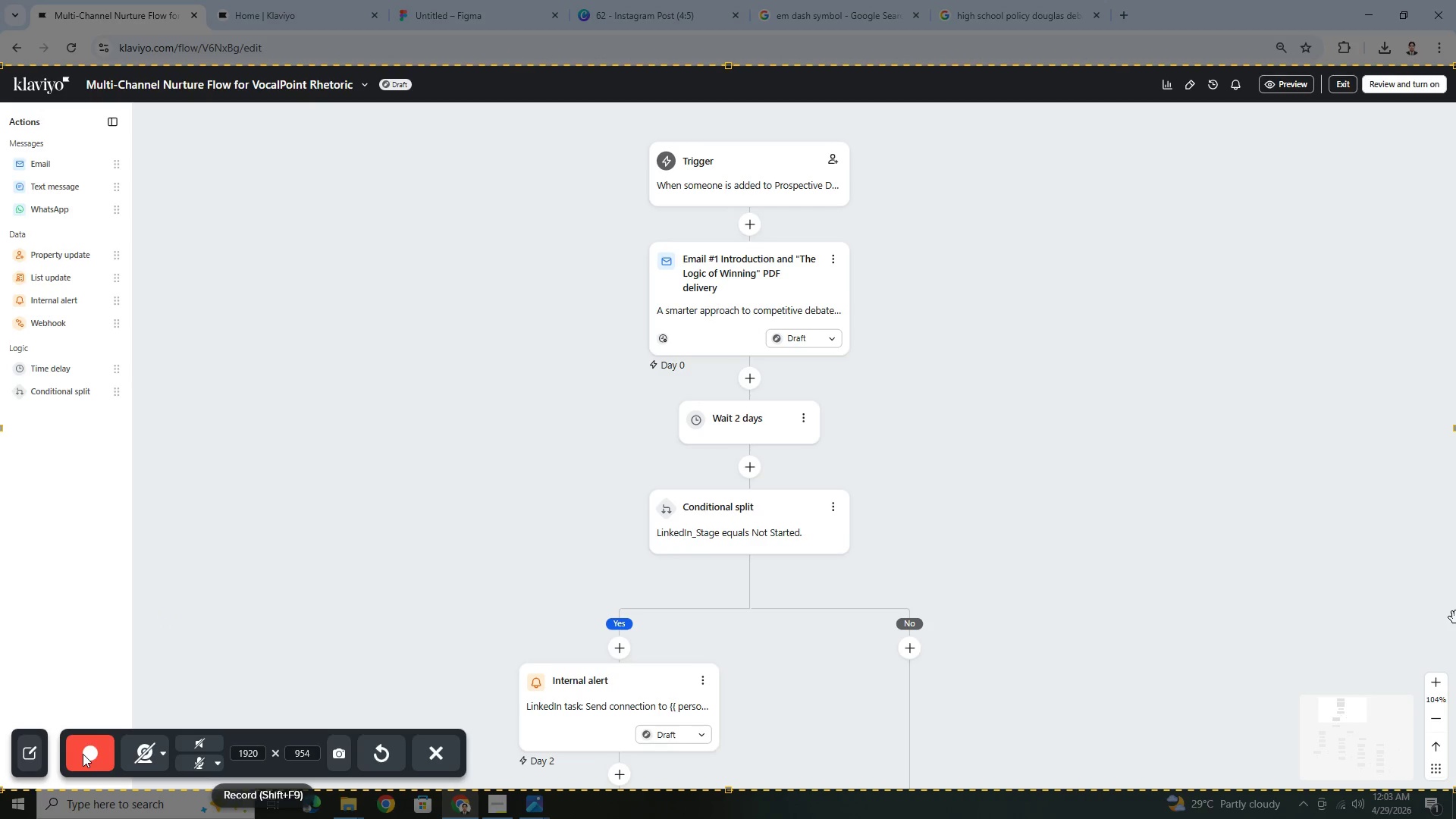 
wait(6.22)
 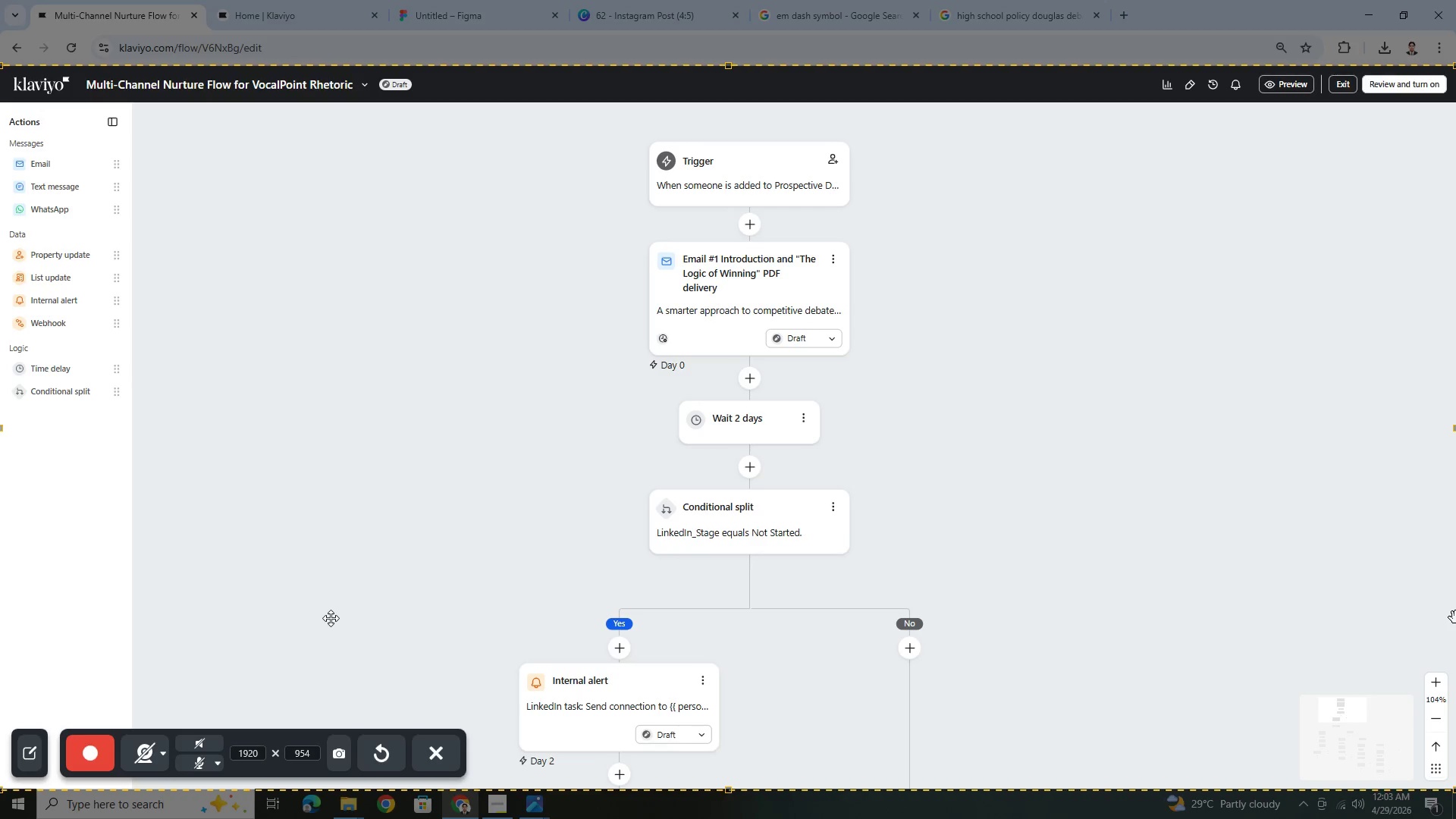 
left_click([83, 754])
 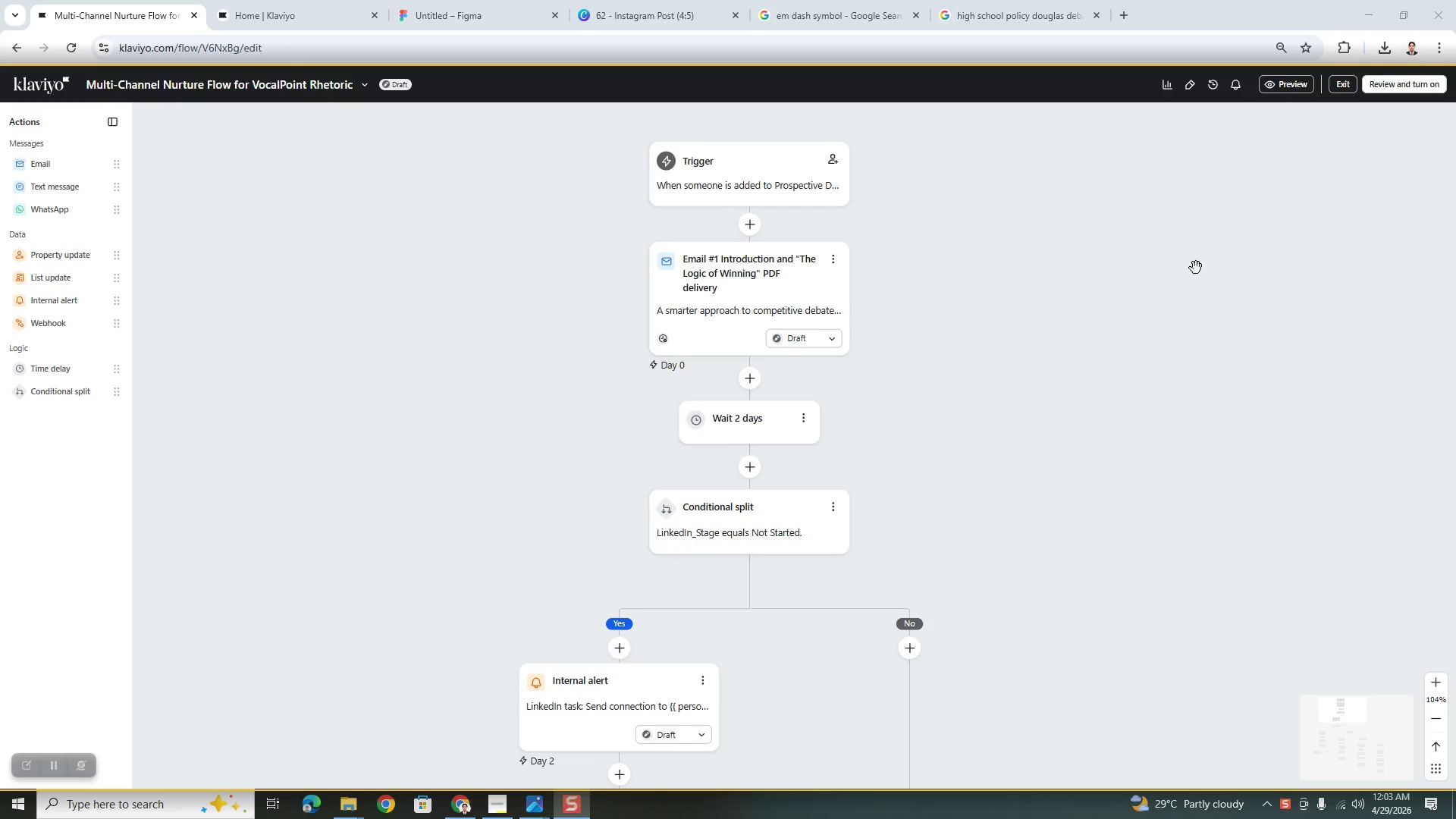 
wait(5.17)
 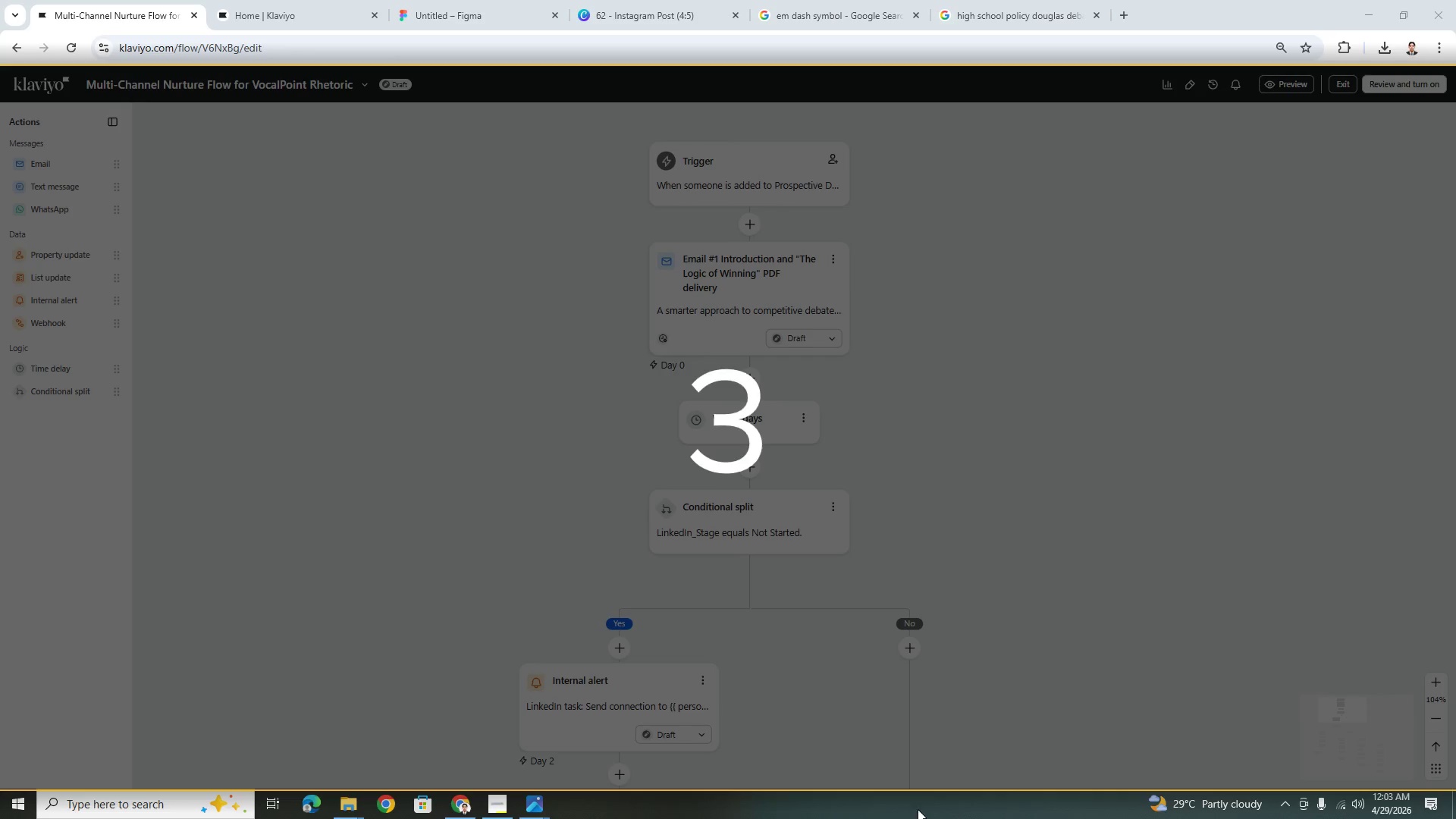 
left_click([789, 196])
 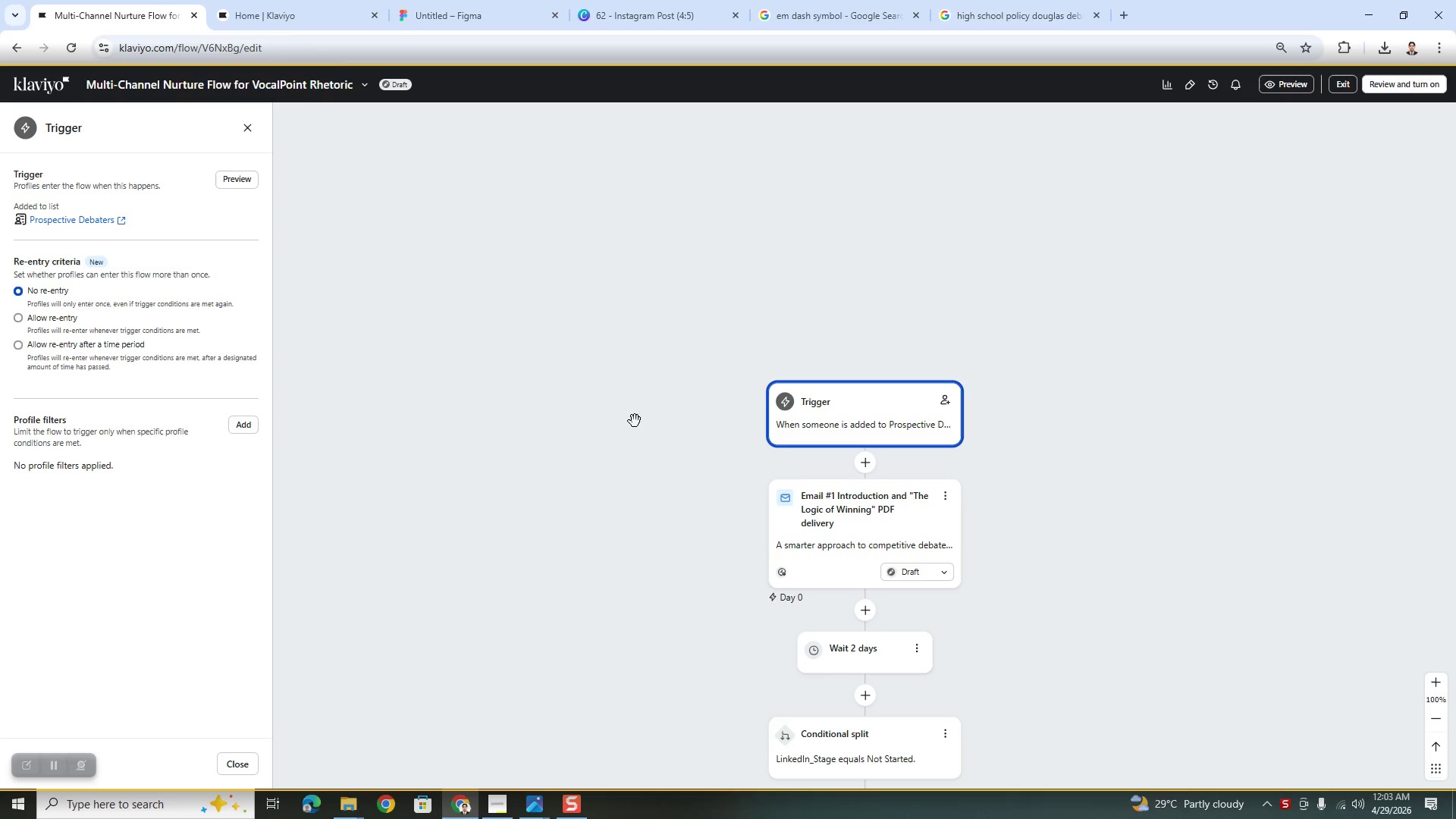 
wait(5.91)
 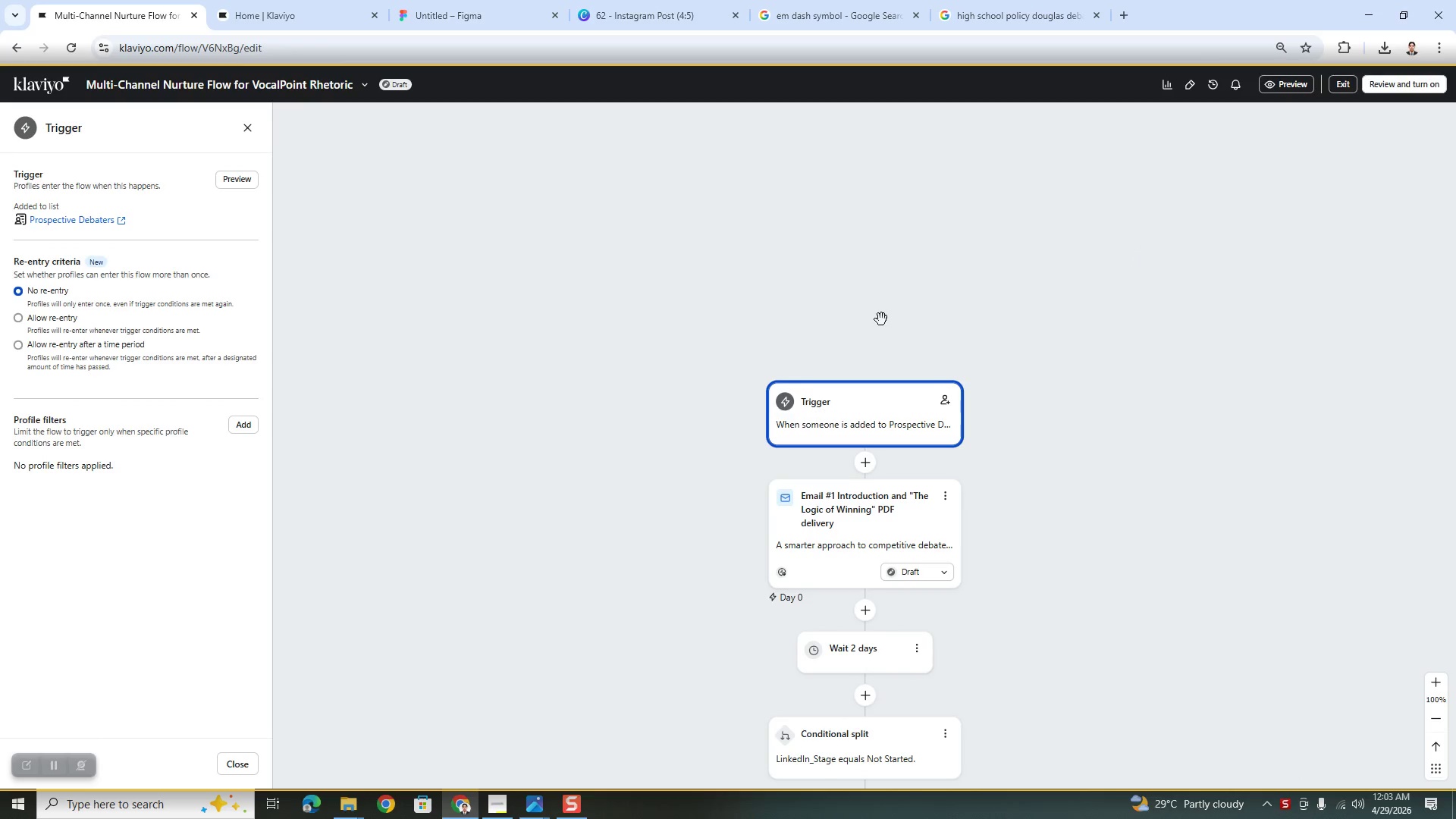 
left_click_drag(start_coordinate=[1106, 631], to_coordinate=[1087, 410])
 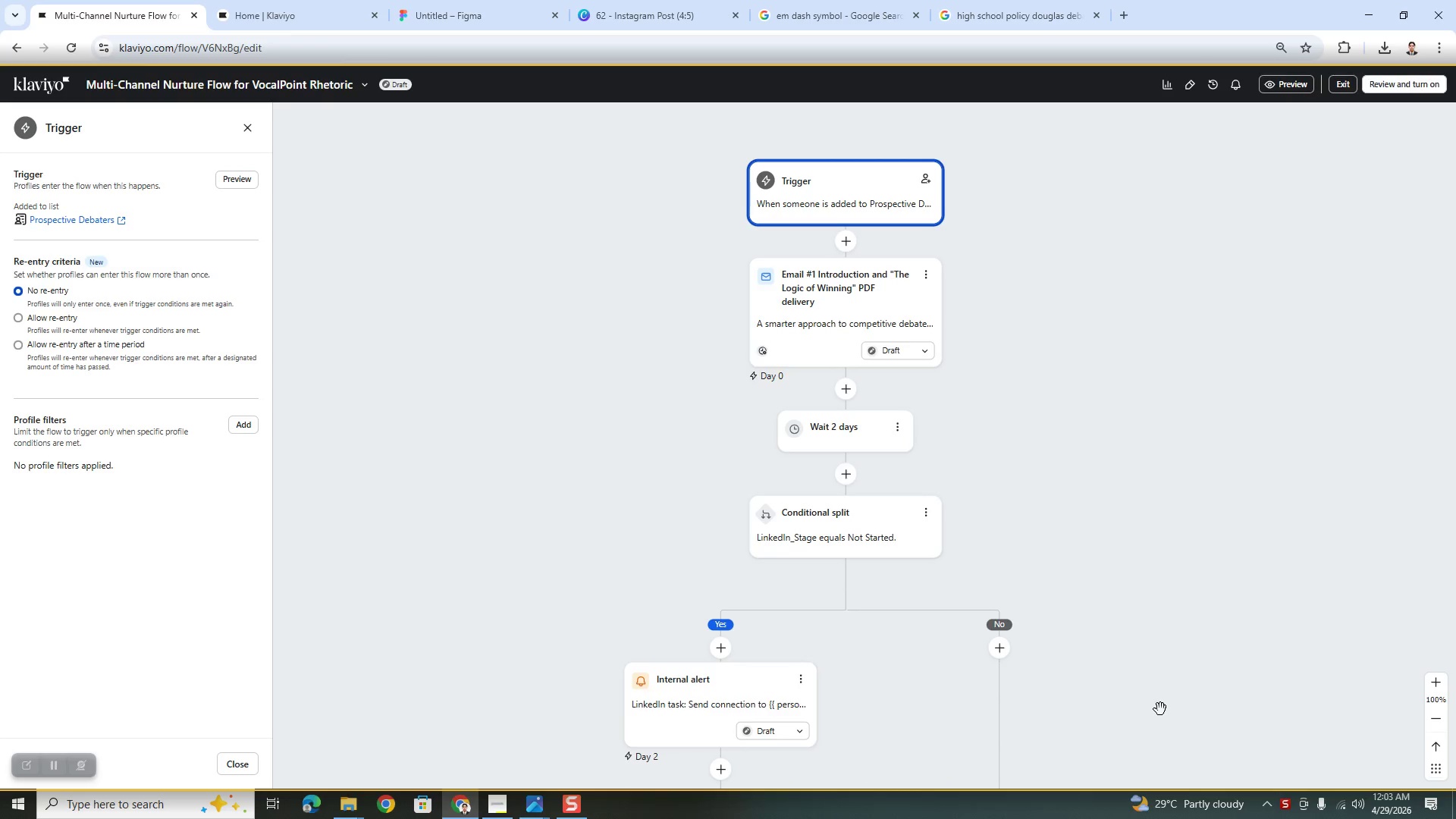 
left_click_drag(start_coordinate=[1162, 716], to_coordinate=[1153, 575])
 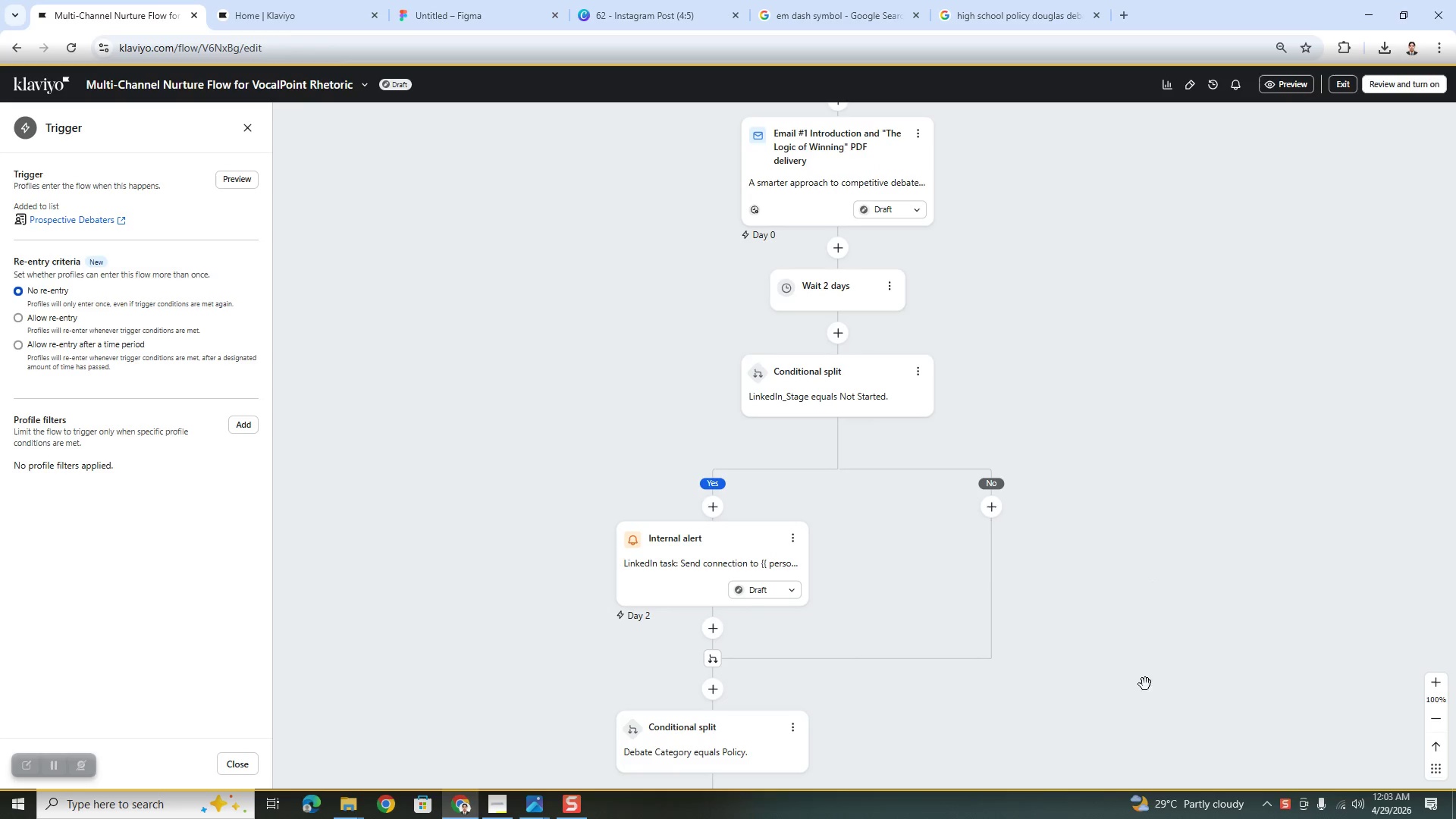 
left_click_drag(start_coordinate=[1106, 667], to_coordinate=[1102, 520])
 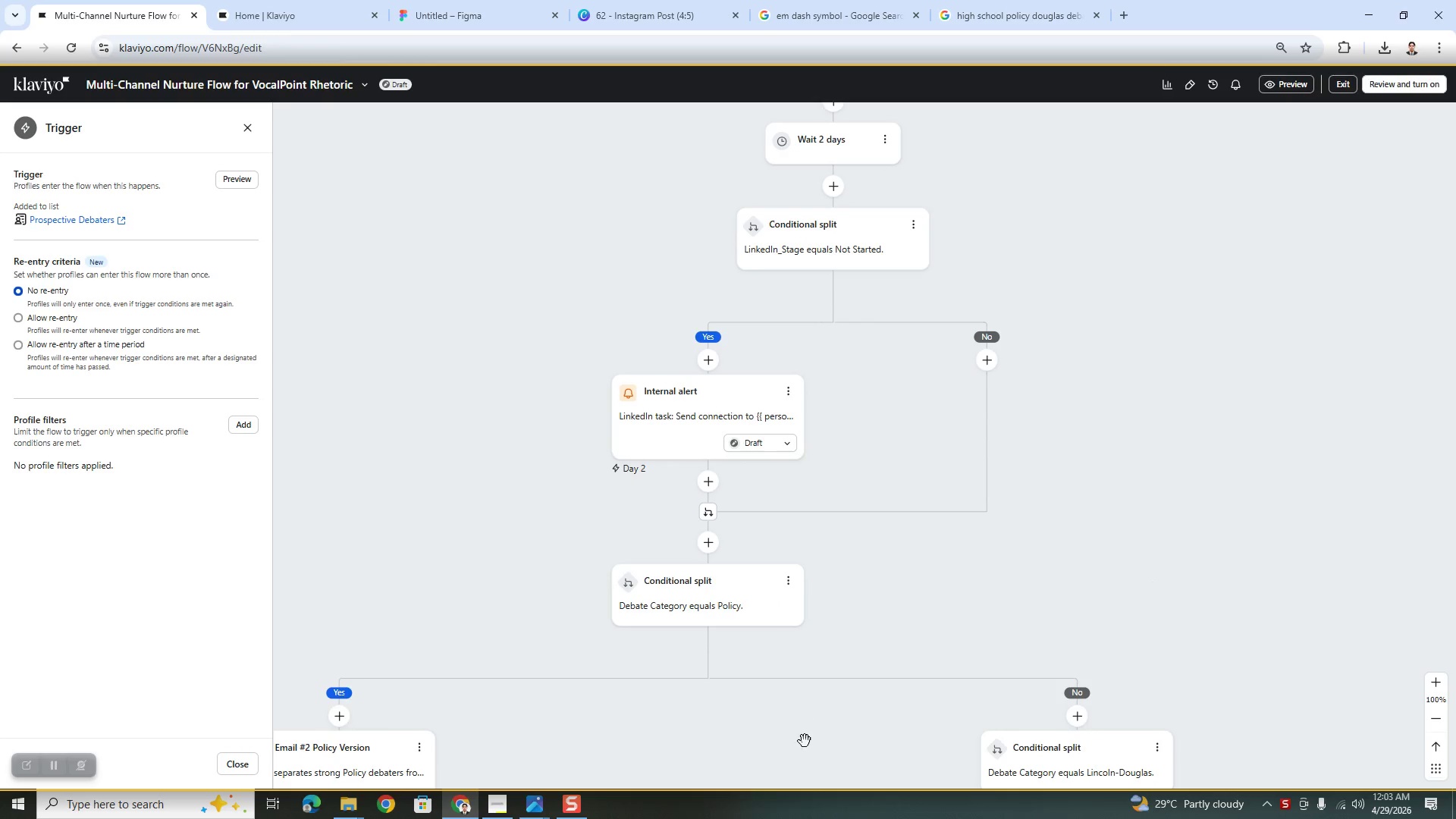 
left_click_drag(start_coordinate=[795, 780], to_coordinate=[837, 729])
 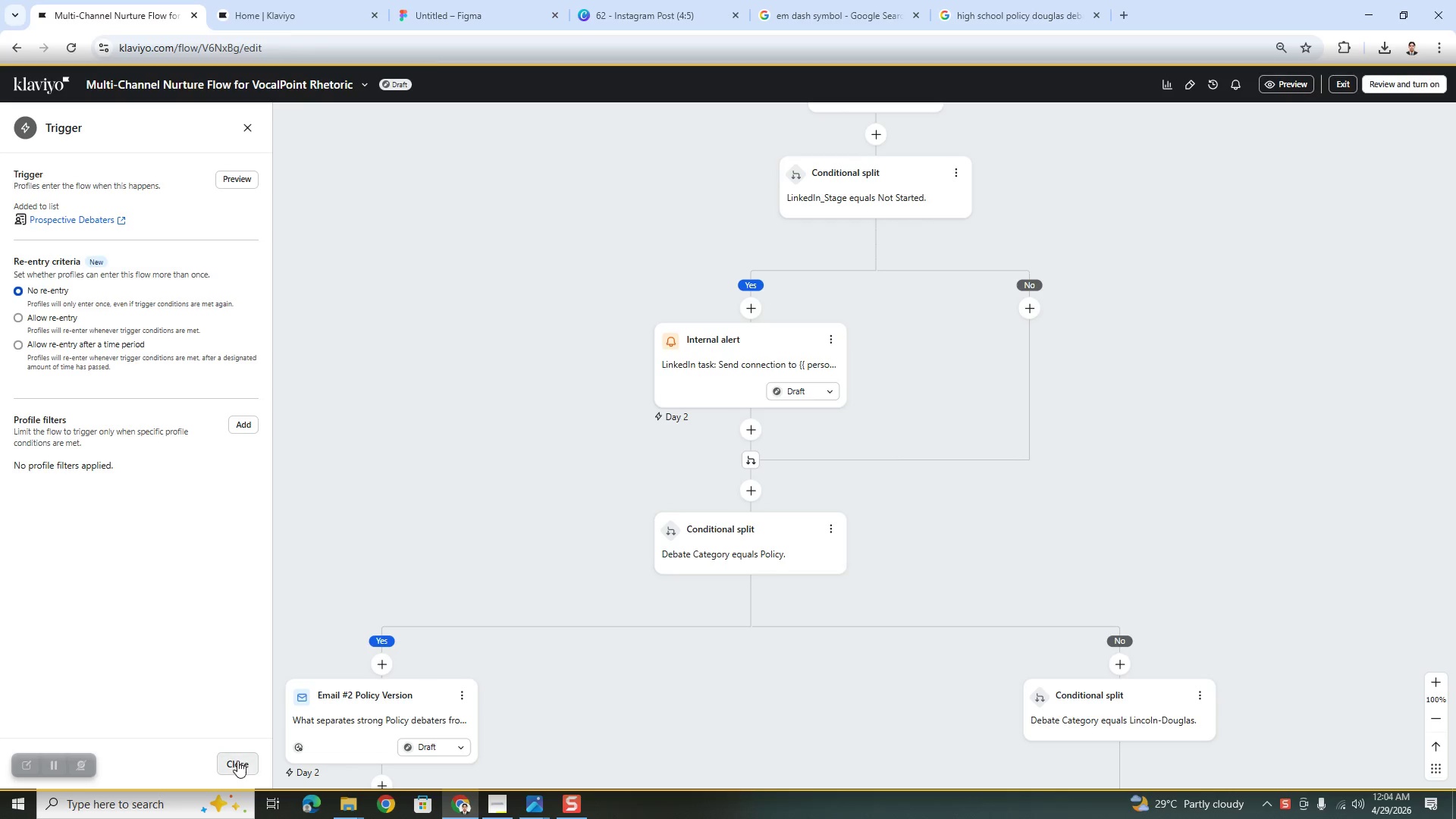 
left_click([239, 761])
 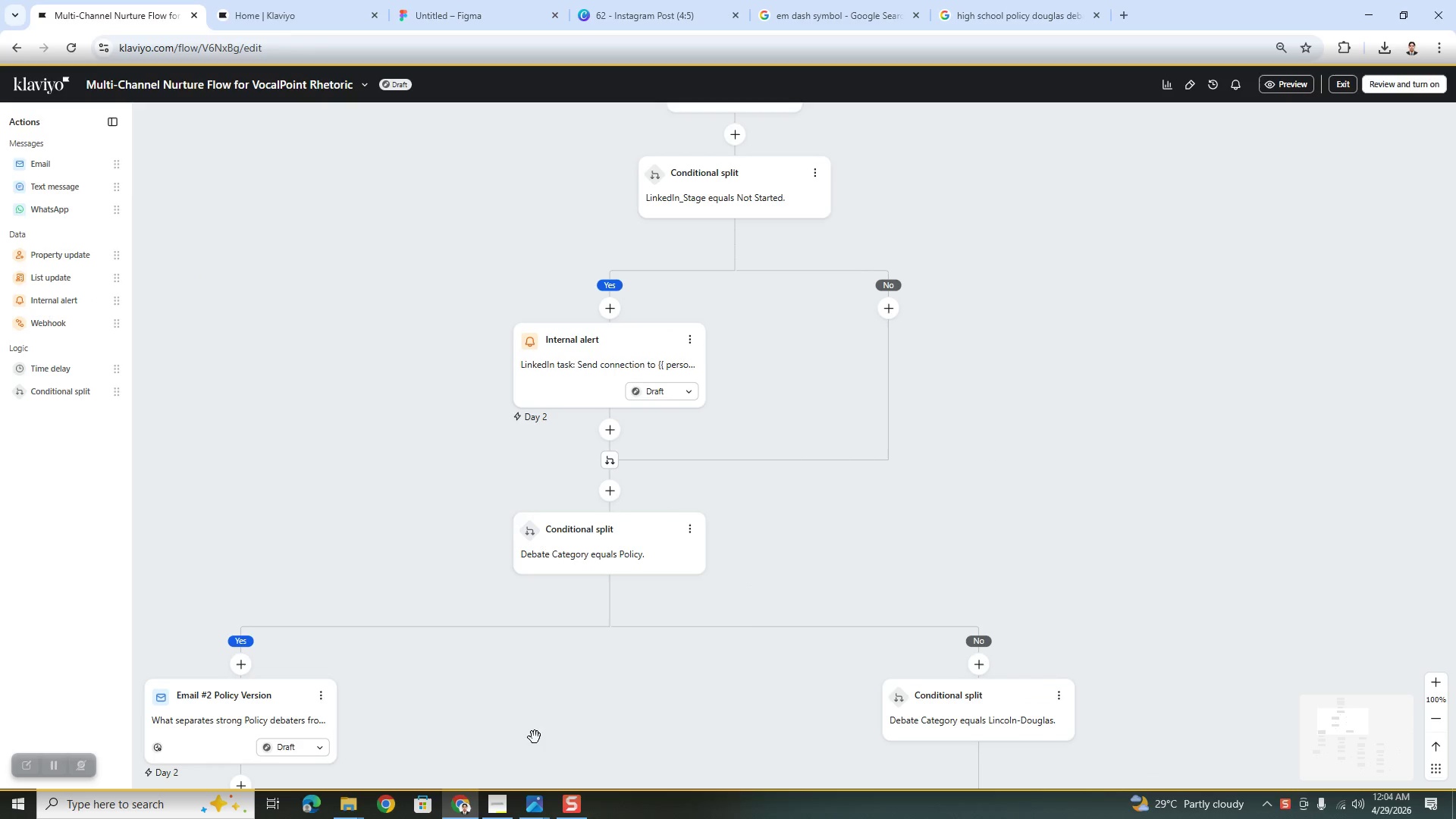 
left_click_drag(start_coordinate=[538, 738], to_coordinate=[634, 632])
 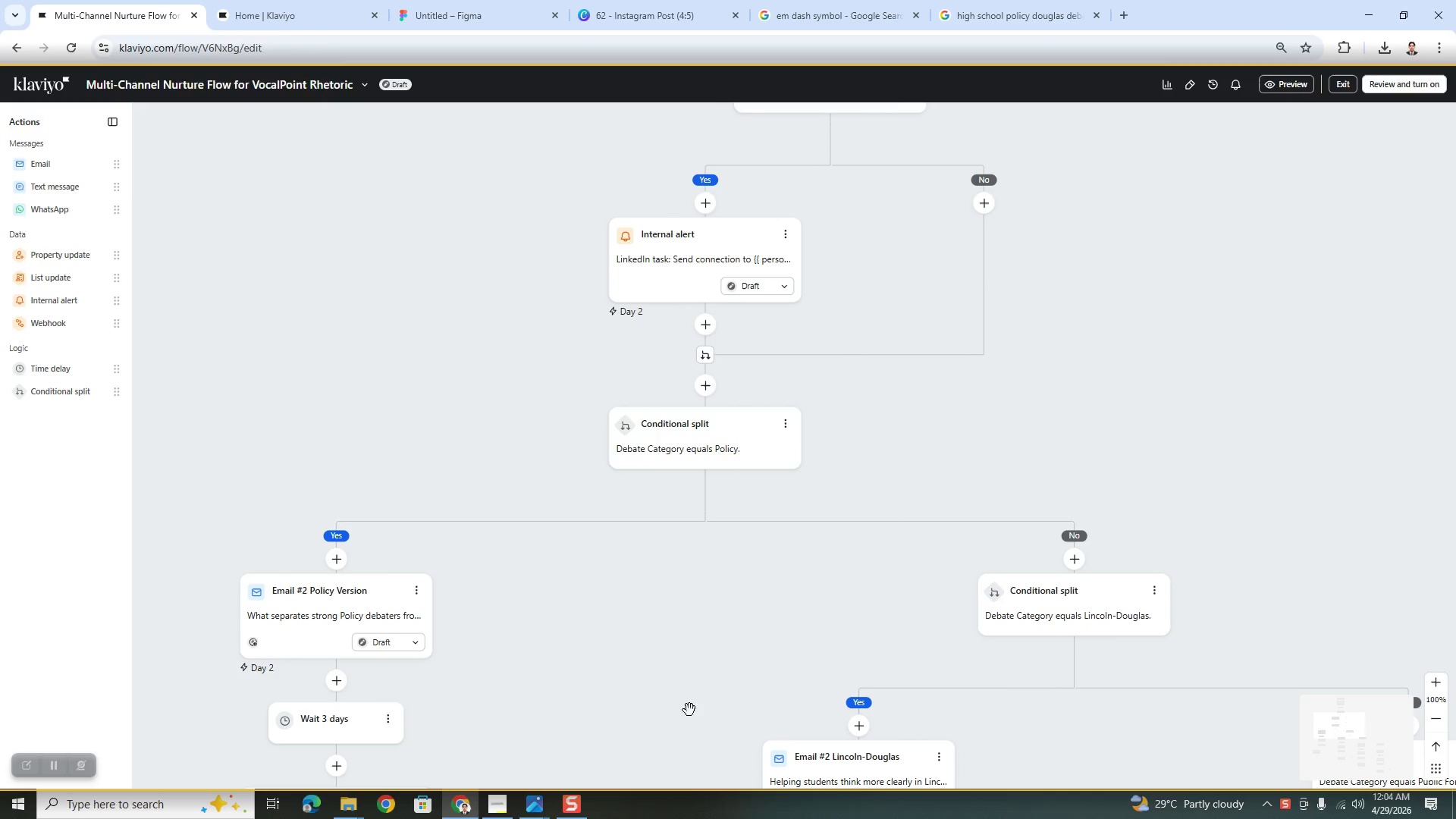 
left_click_drag(start_coordinate=[660, 694], to_coordinate=[678, 611])
 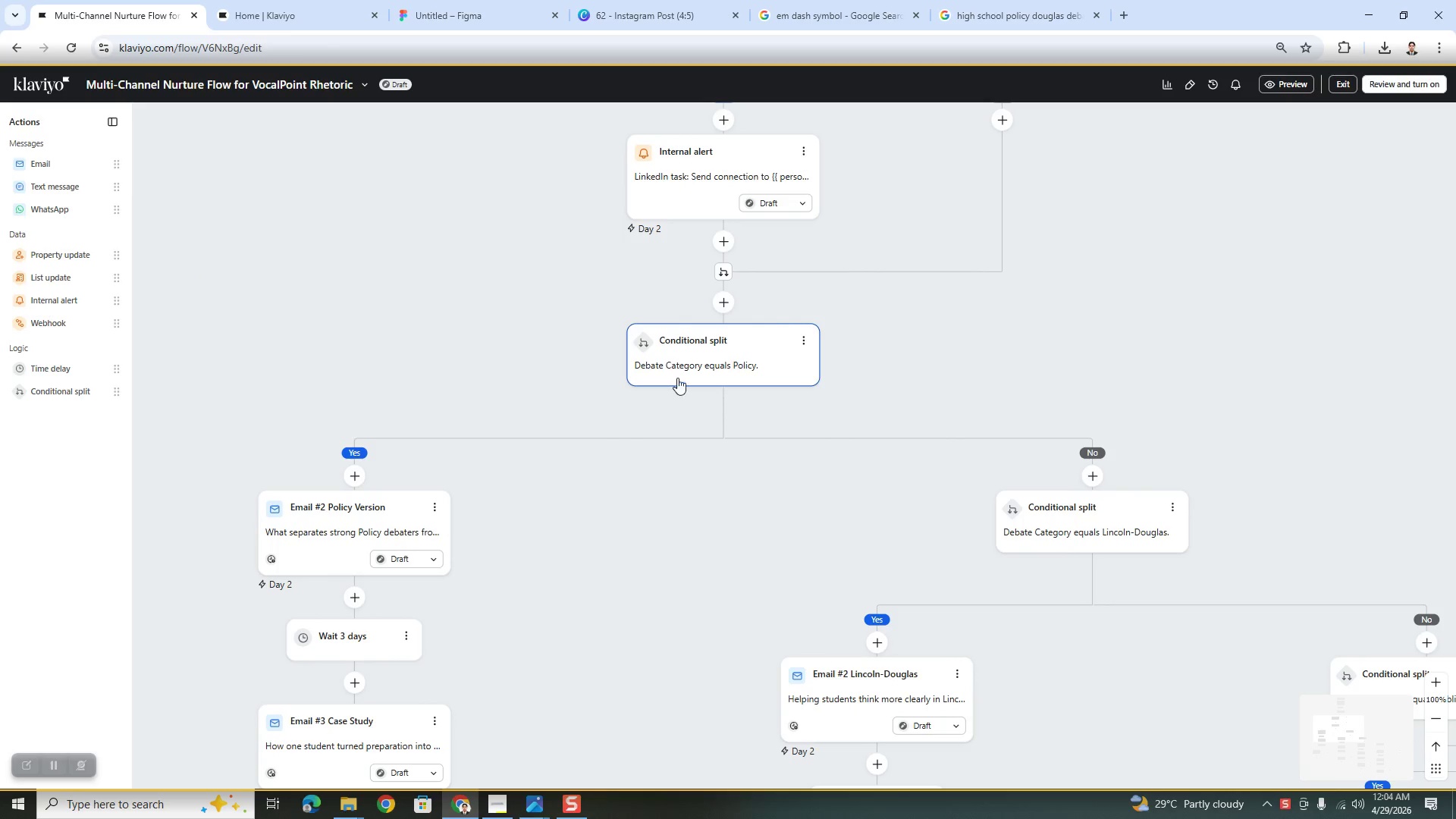 
left_click_drag(start_coordinate=[723, 601], to_coordinate=[720, 536])
 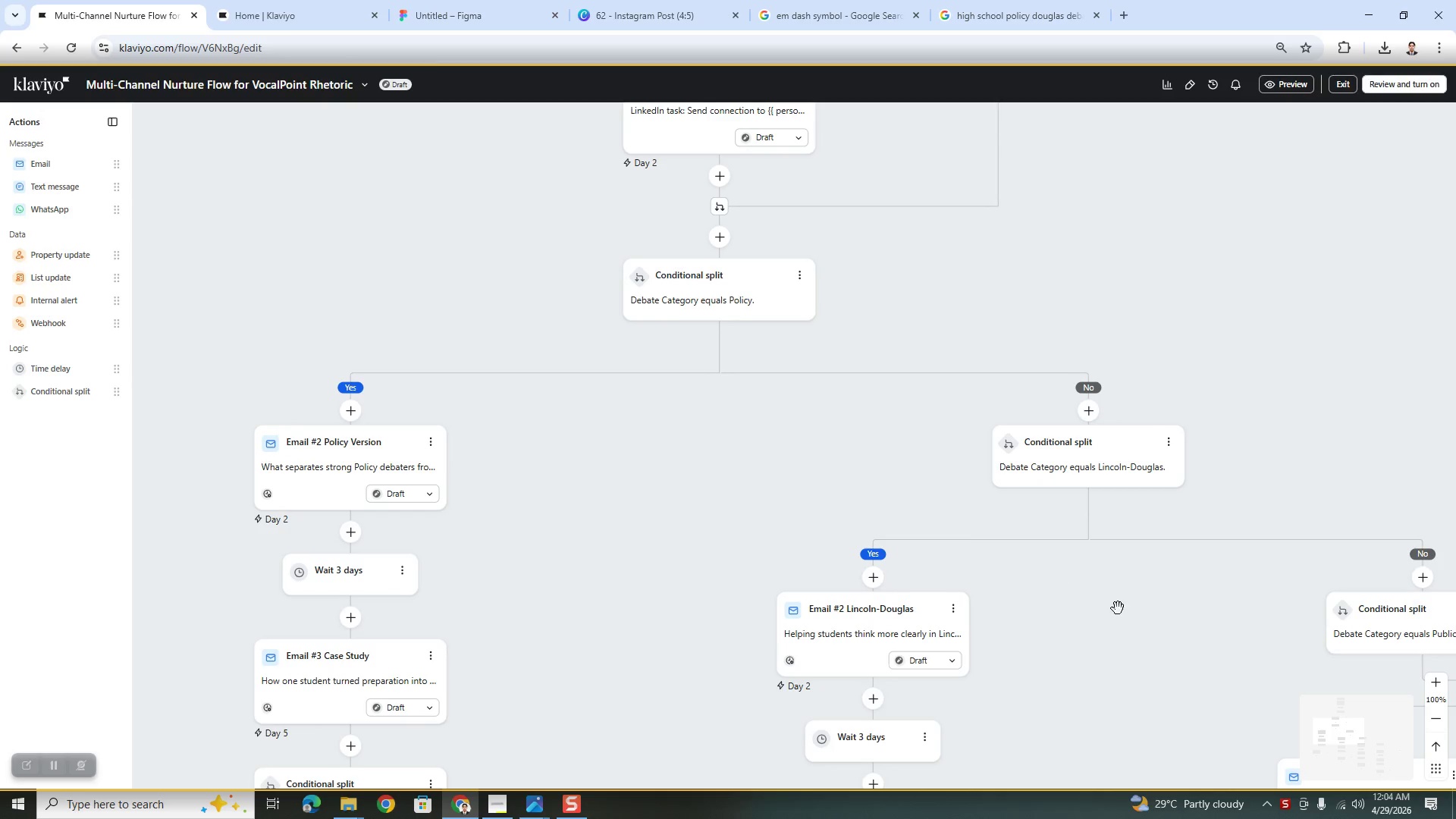 
left_click_drag(start_coordinate=[1142, 639], to_coordinate=[964, 538])
 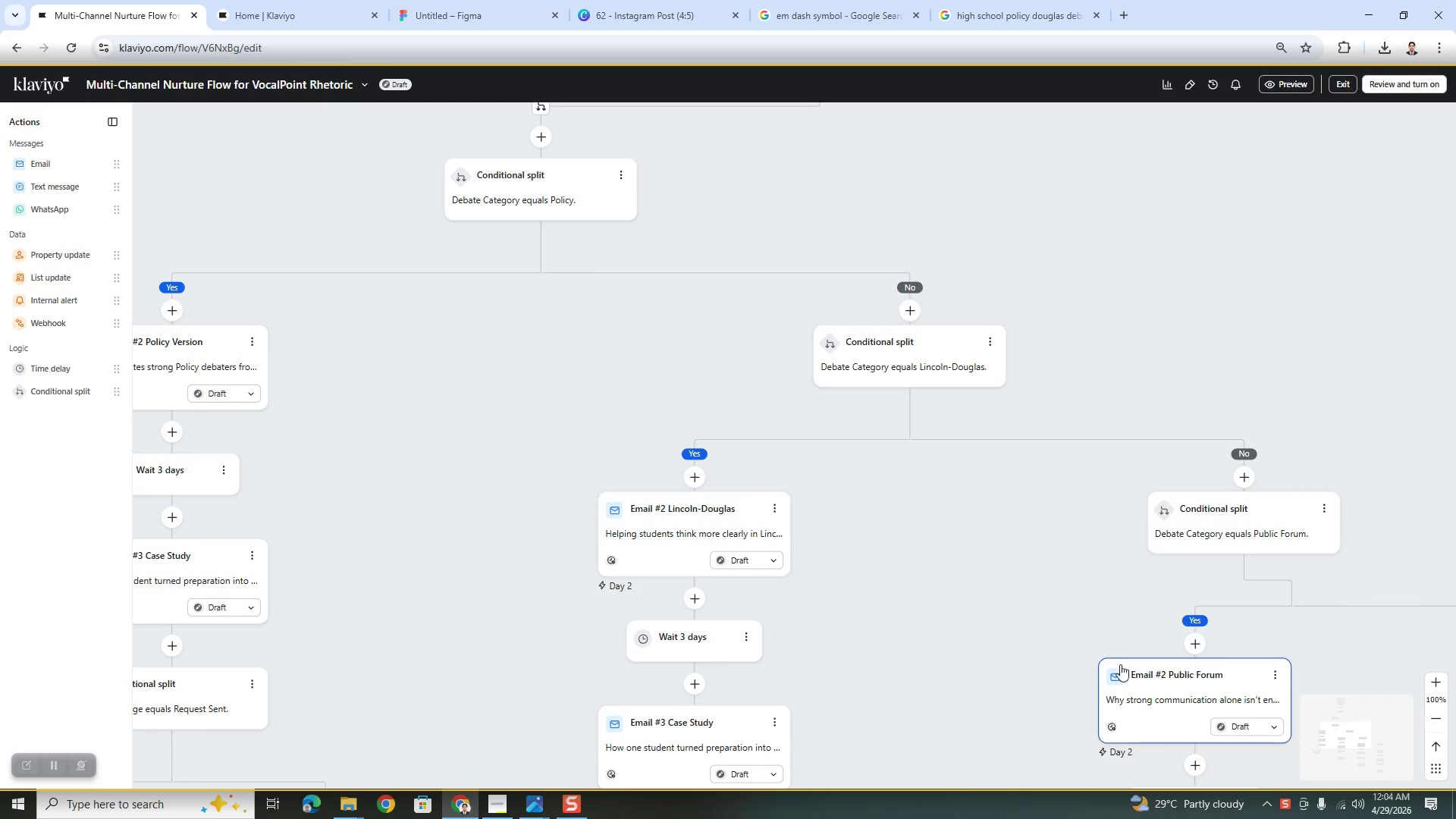 
left_click_drag(start_coordinate=[1013, 585], to_coordinate=[893, 564])
 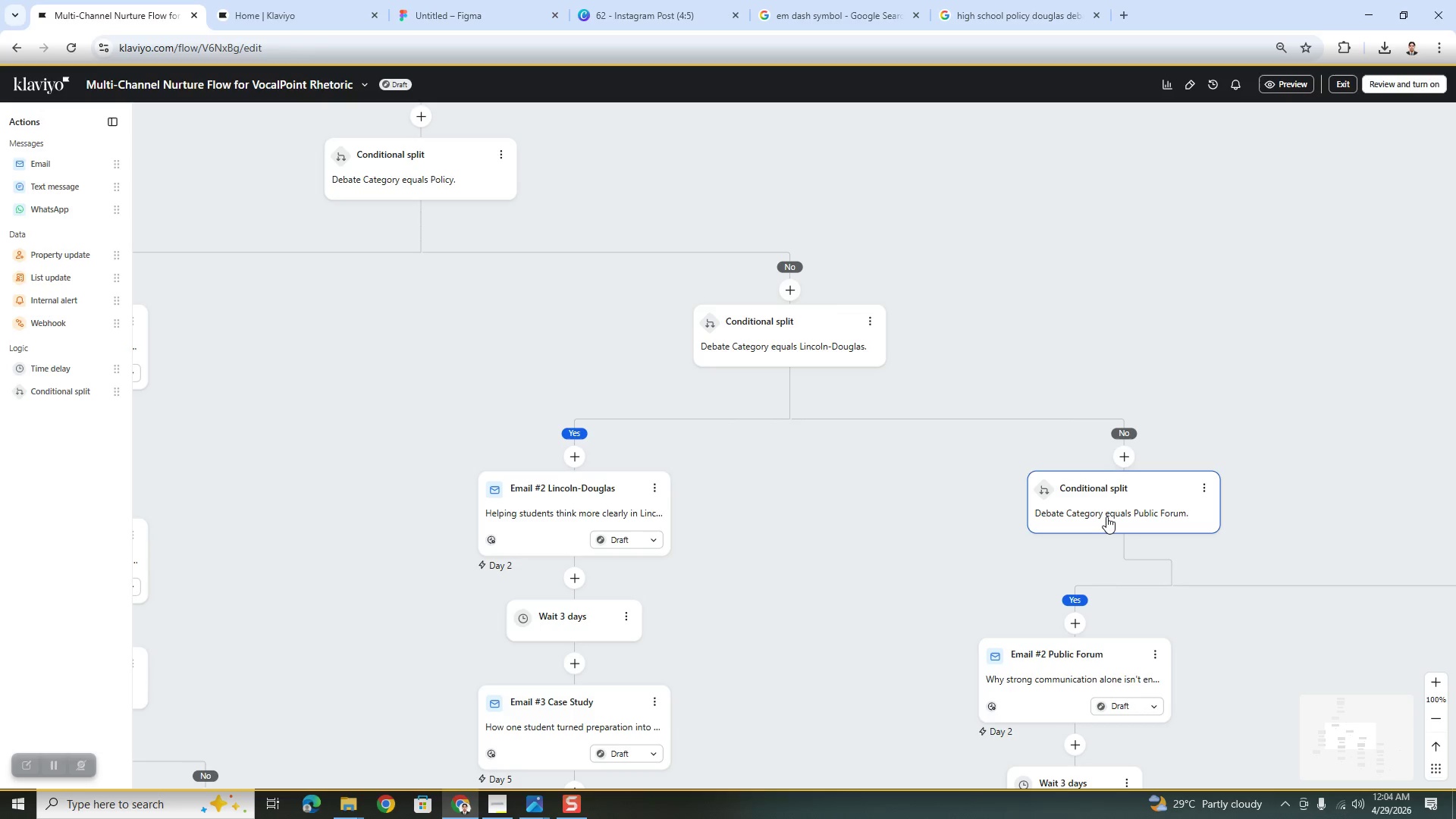 
left_click_drag(start_coordinate=[881, 601], to_coordinate=[689, 534])
 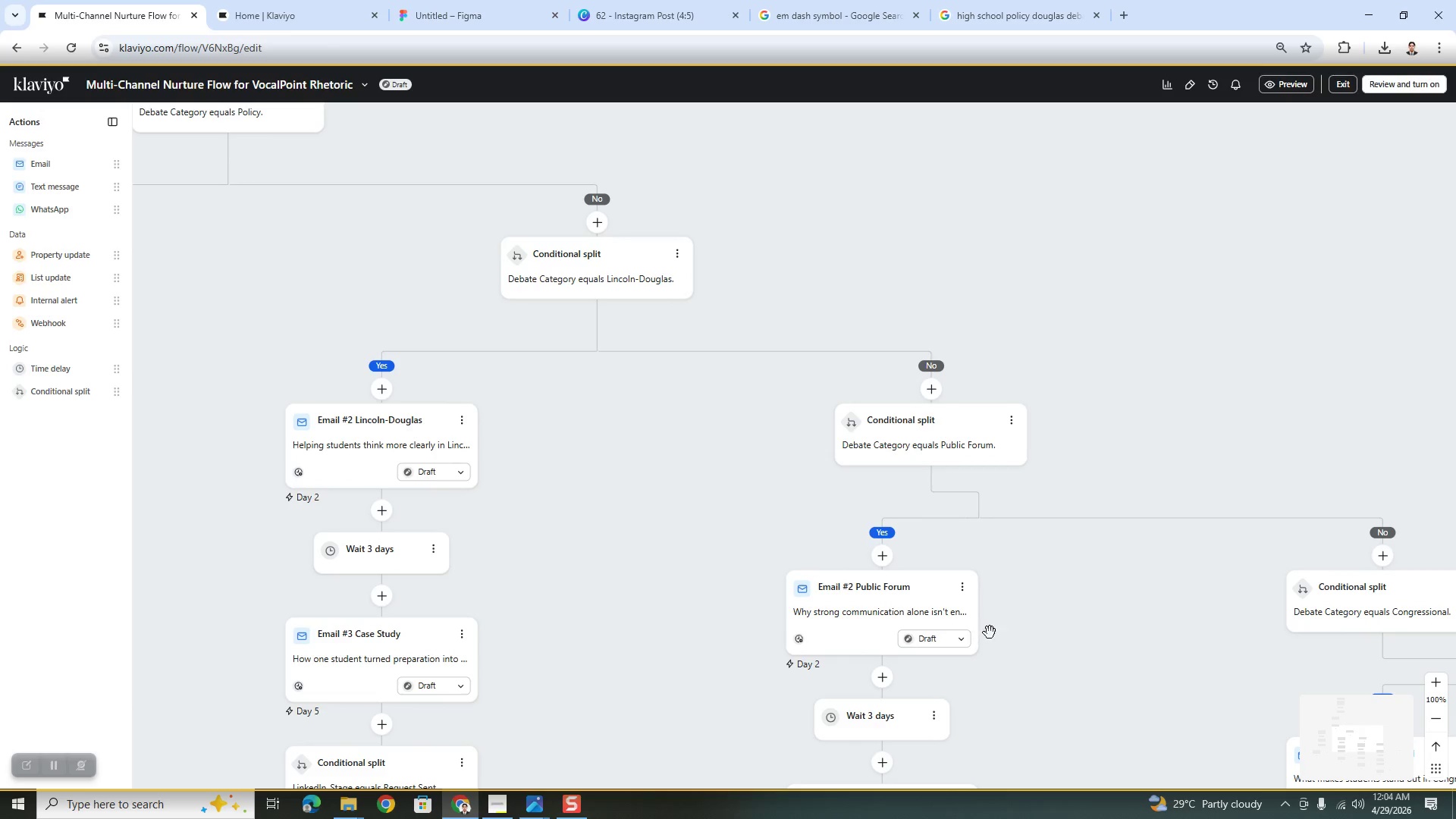 
left_click_drag(start_coordinate=[1089, 674], to_coordinate=[870, 598])
 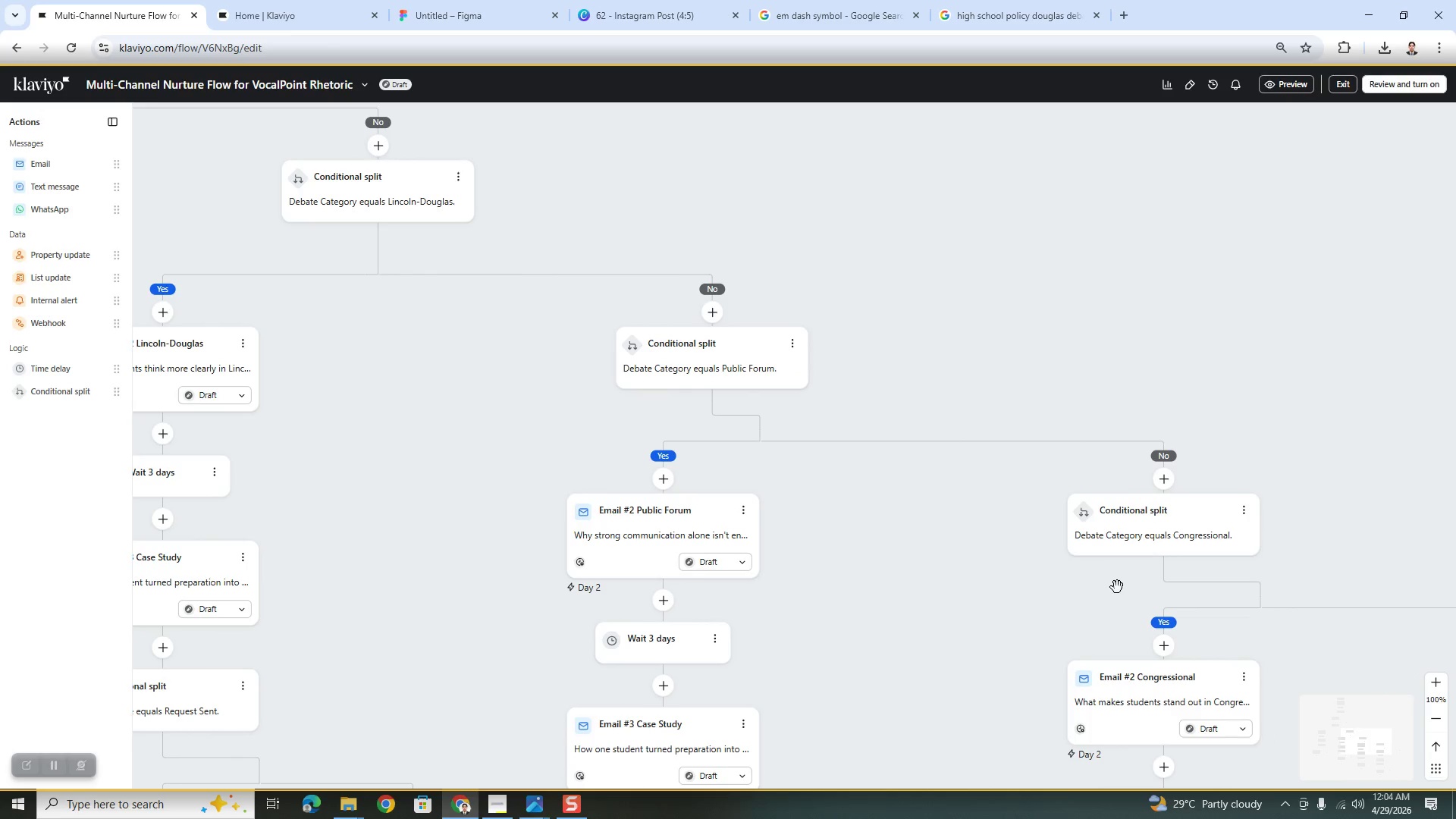 
left_click_drag(start_coordinate=[1078, 626], to_coordinate=[729, 541])
 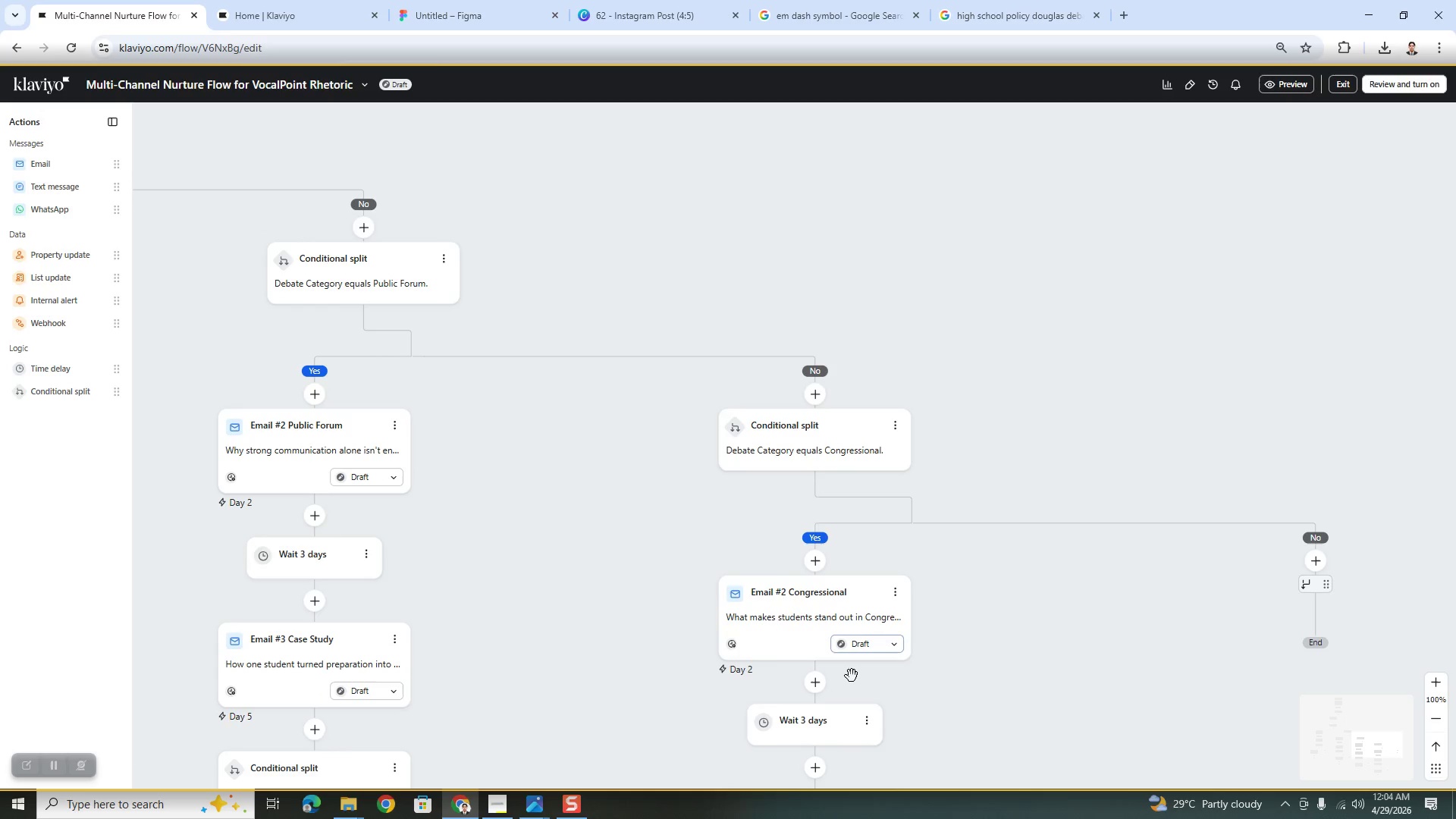 
left_click_drag(start_coordinate=[557, 682], to_coordinate=[664, 558])
 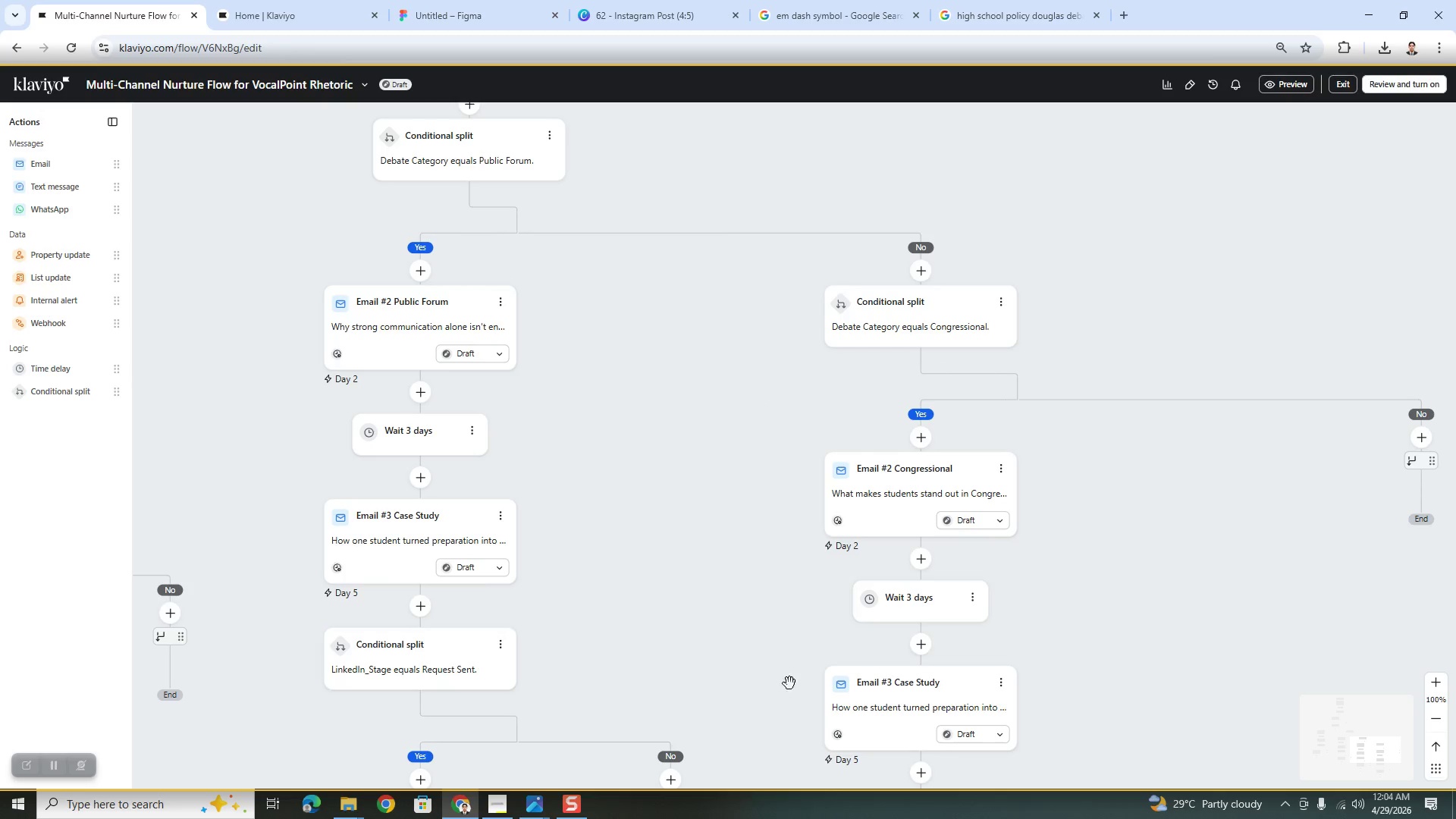 
wait(5.41)
 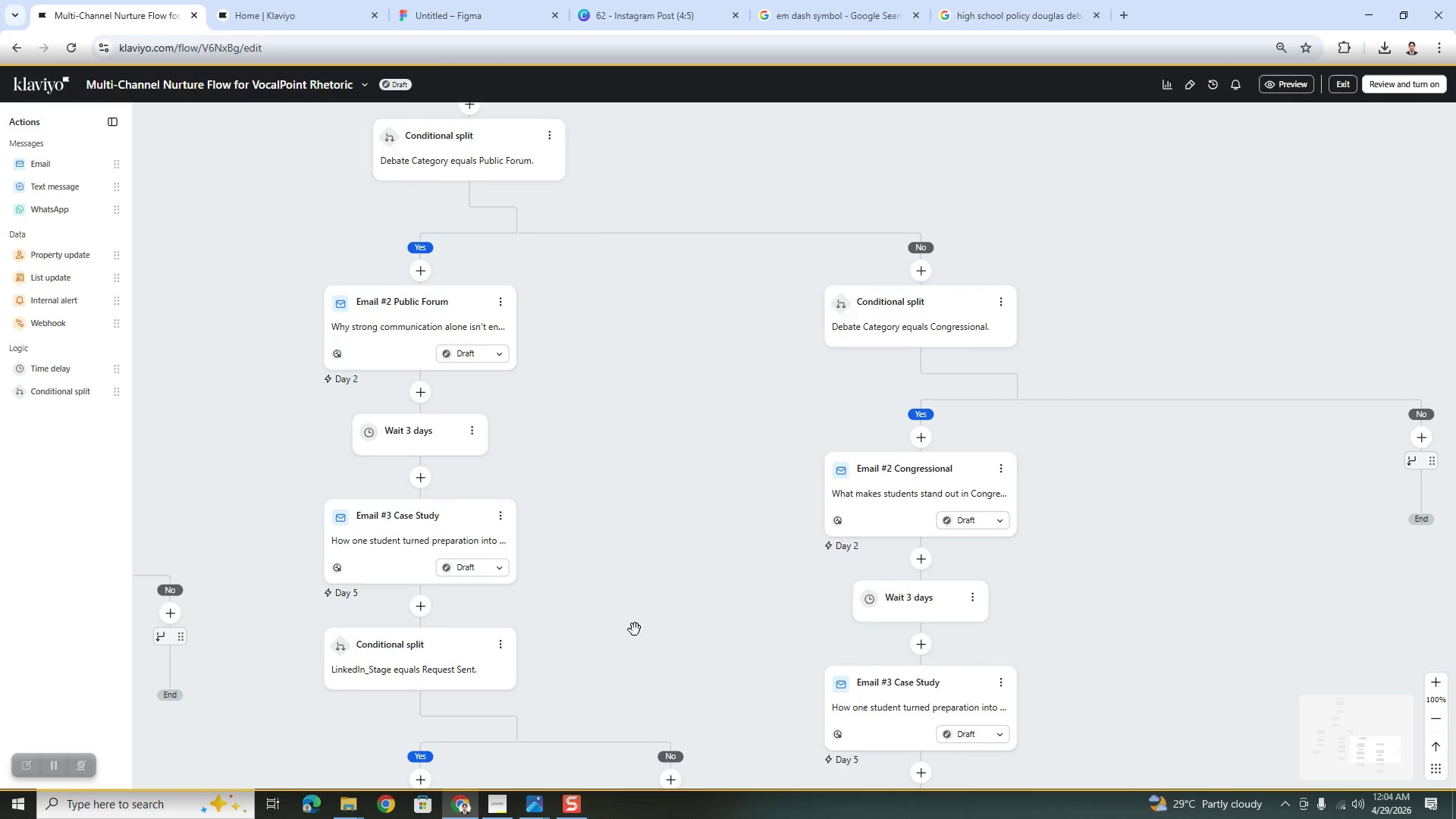 
left_click_drag(start_coordinate=[770, 663], to_coordinate=[783, 457])
 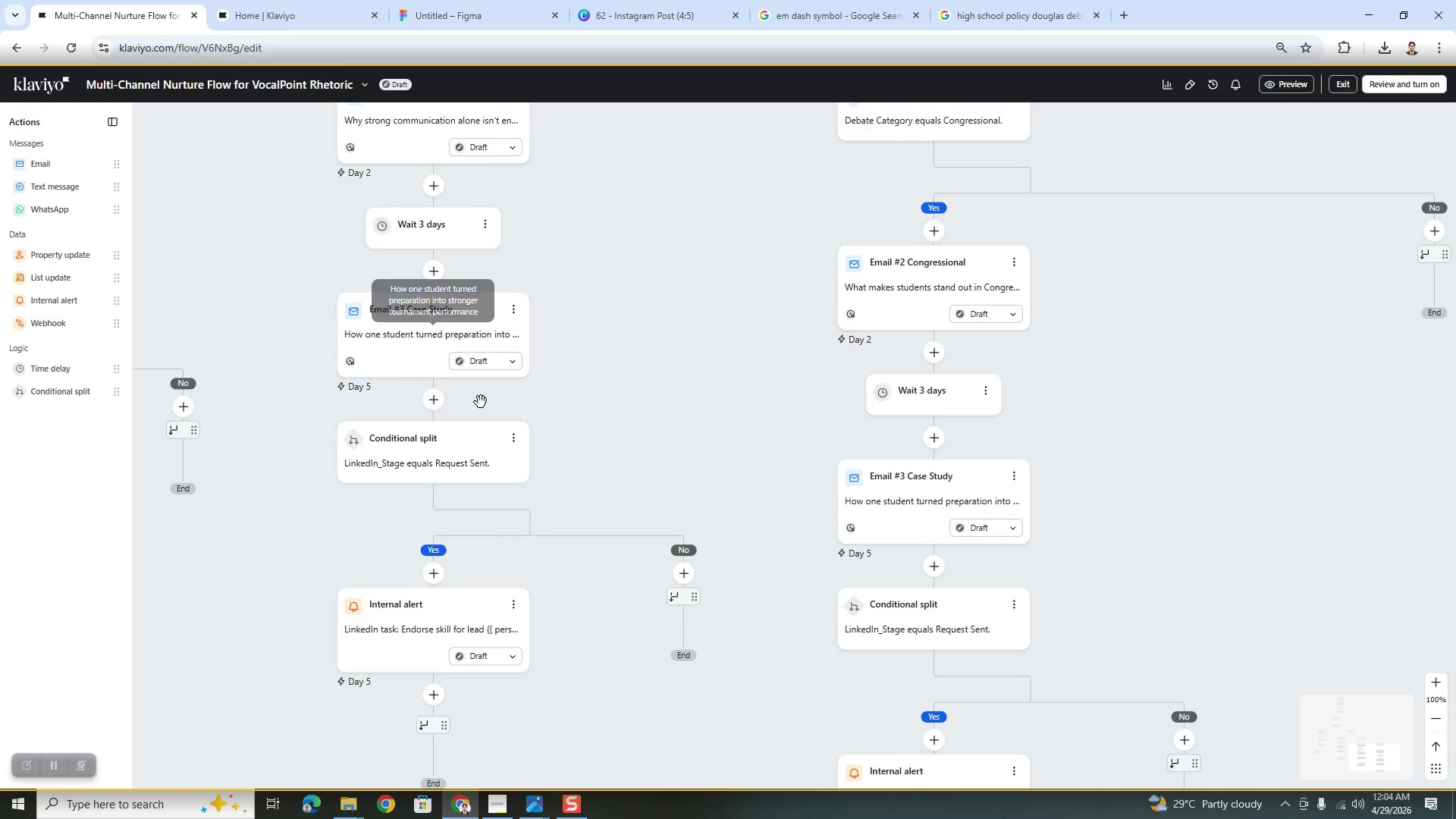 
wait(5.38)
 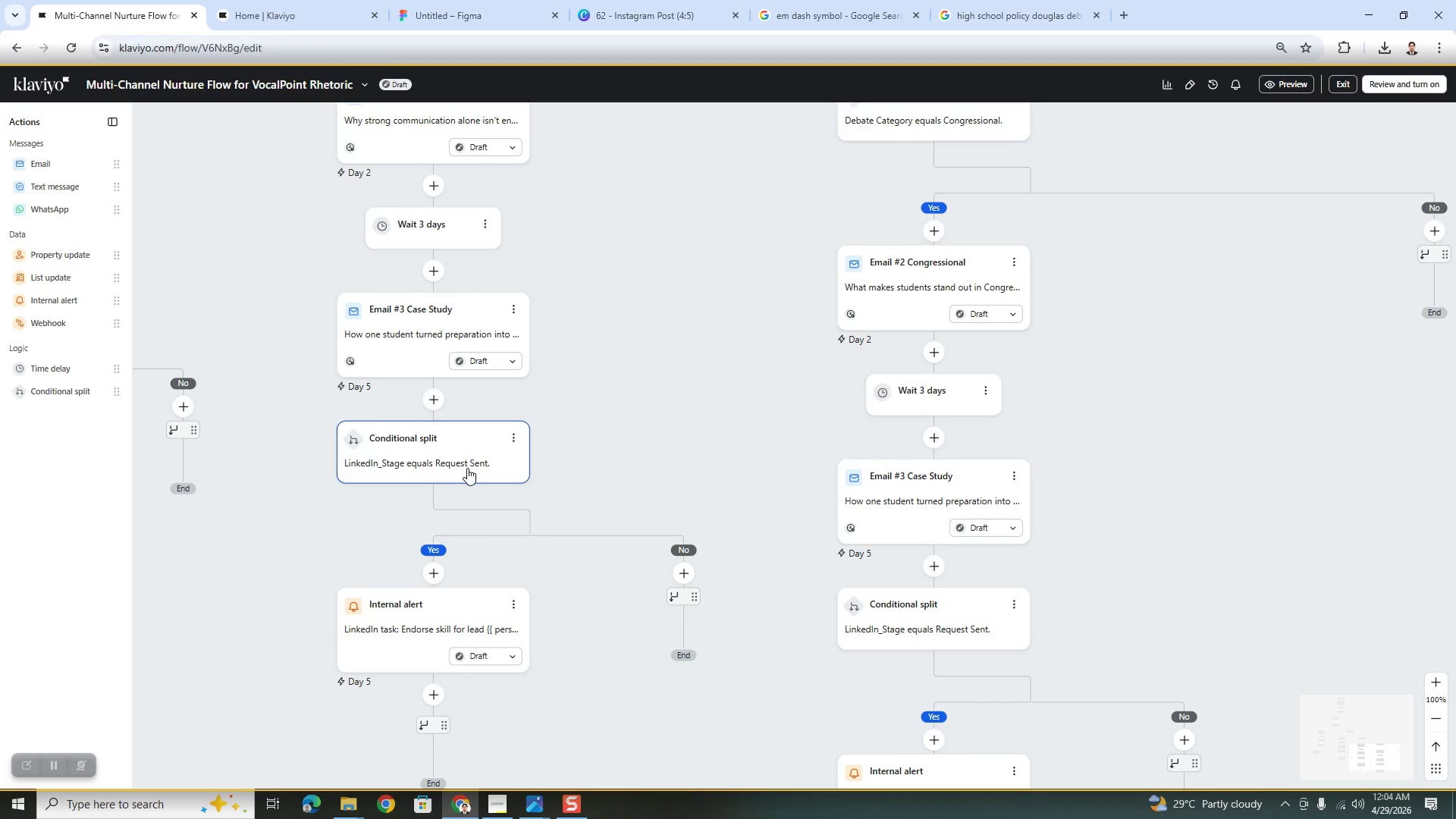 
left_click([500, 466])
 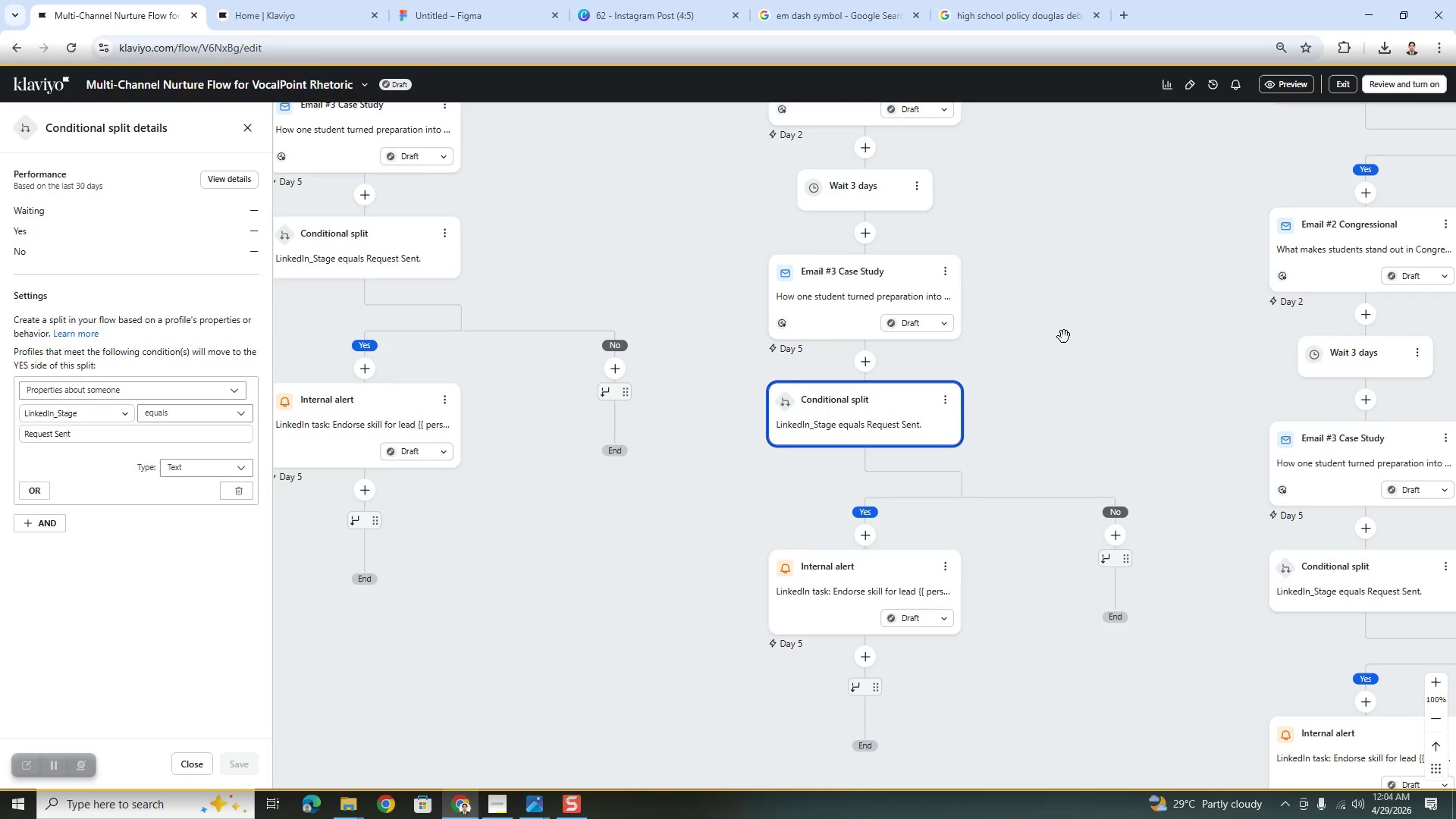 
left_click_drag(start_coordinate=[1057, 300], to_coordinate=[1043, 542])
 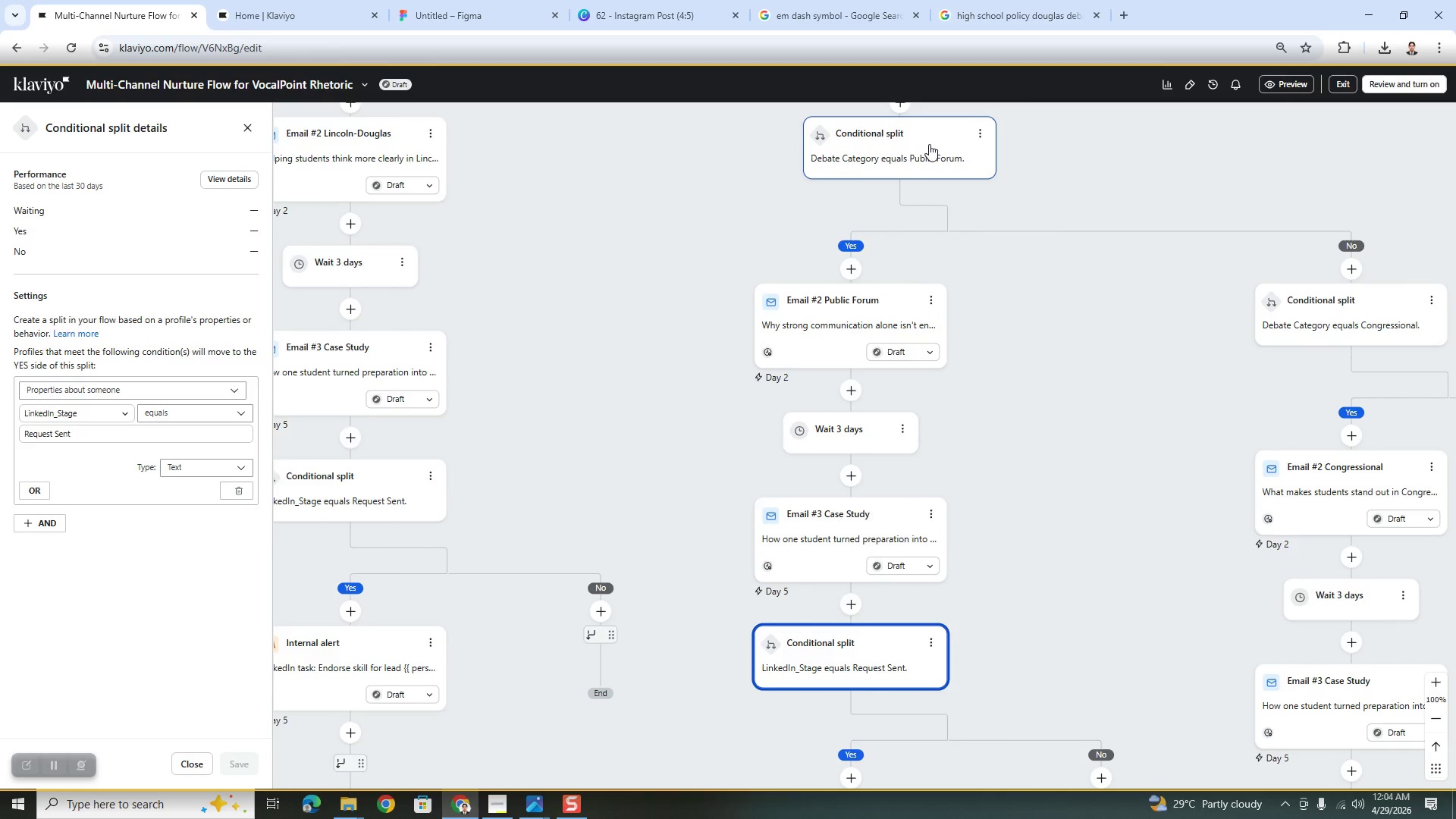 
left_click([929, 144])
 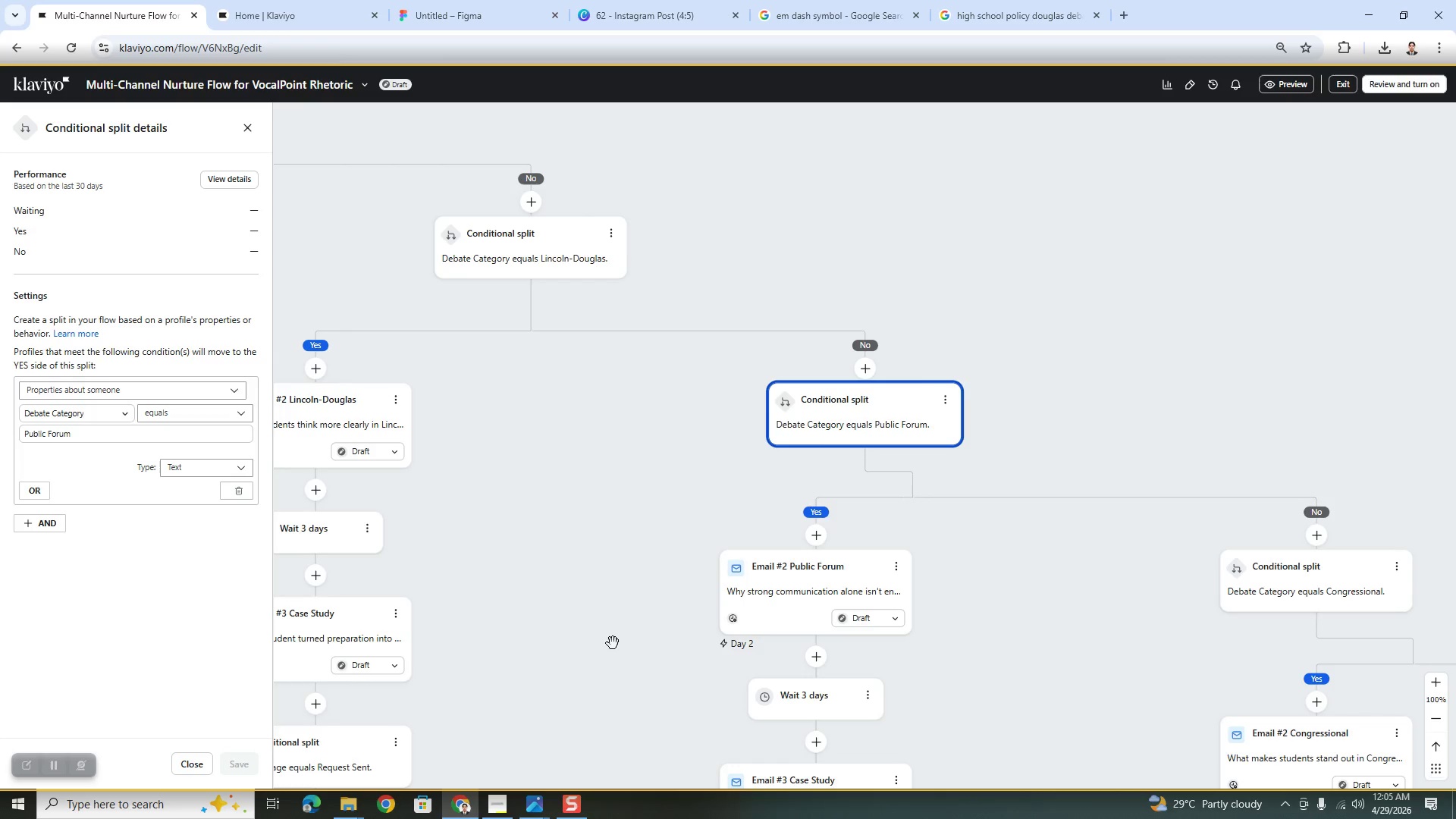 
wait(5.48)
 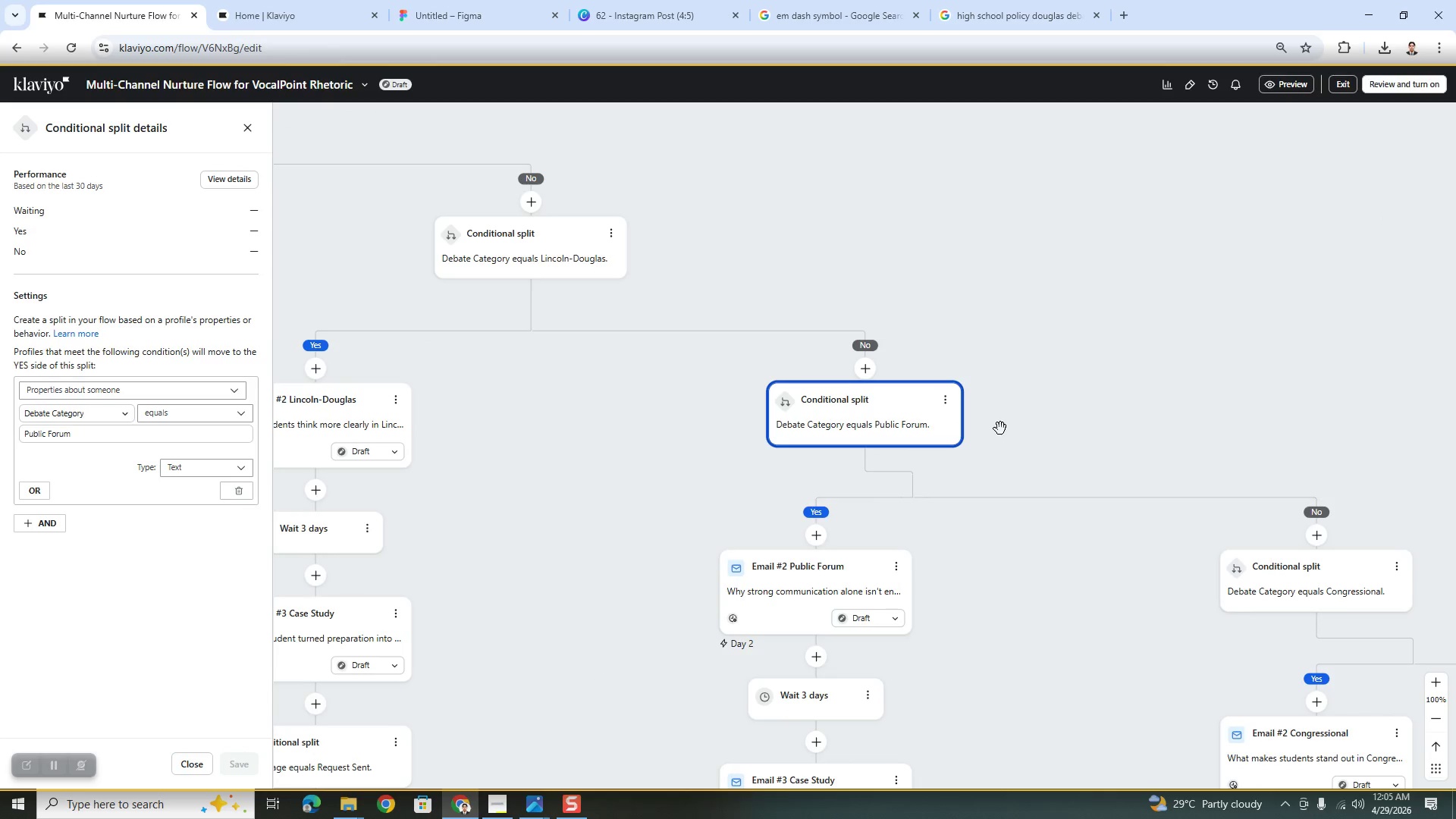 
left_click_drag(start_coordinate=[608, 630], to_coordinate=[1039, 626])
 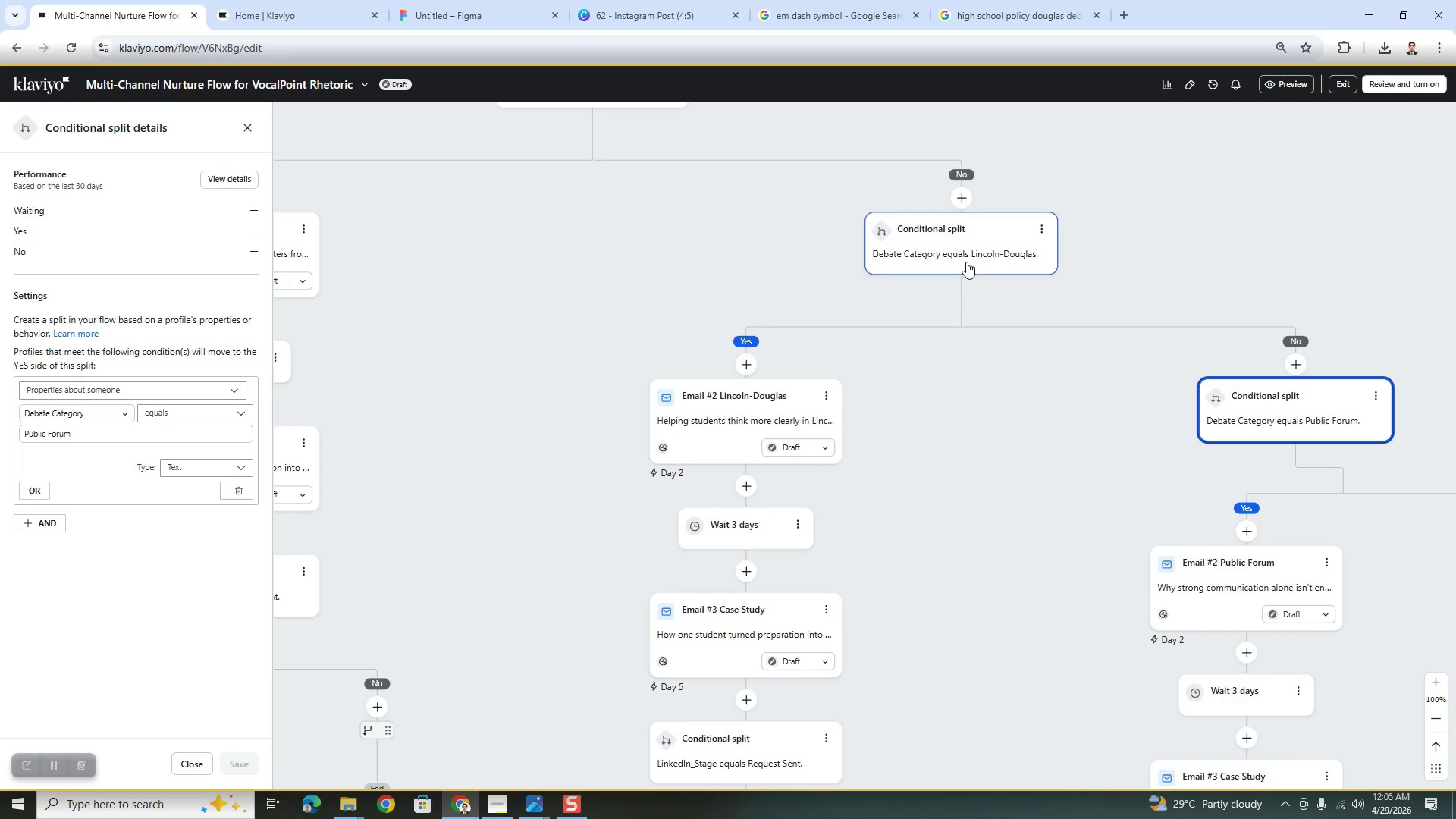 
left_click([966, 248])
 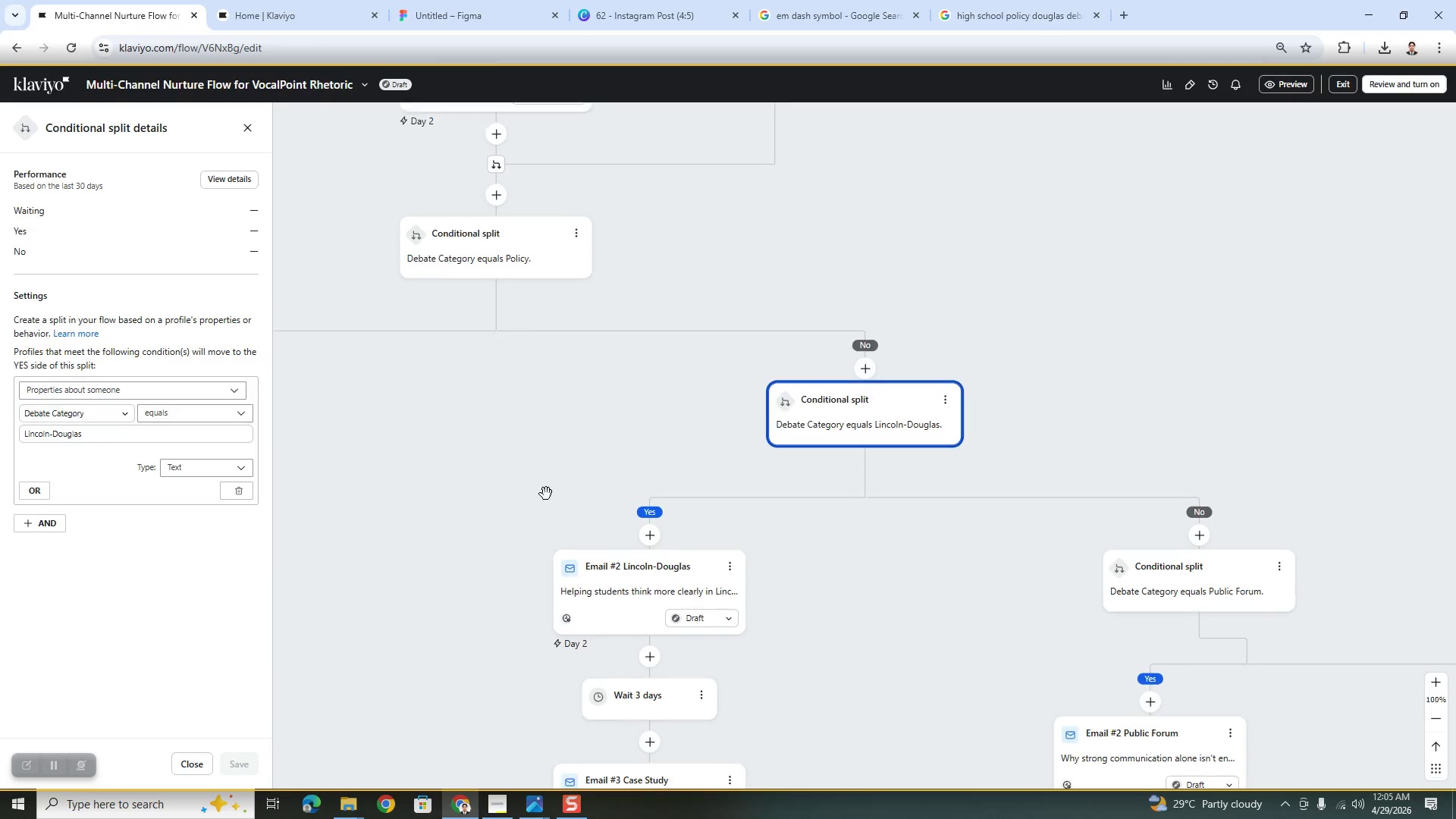 
left_click_drag(start_coordinate=[543, 496], to_coordinate=[881, 440])
 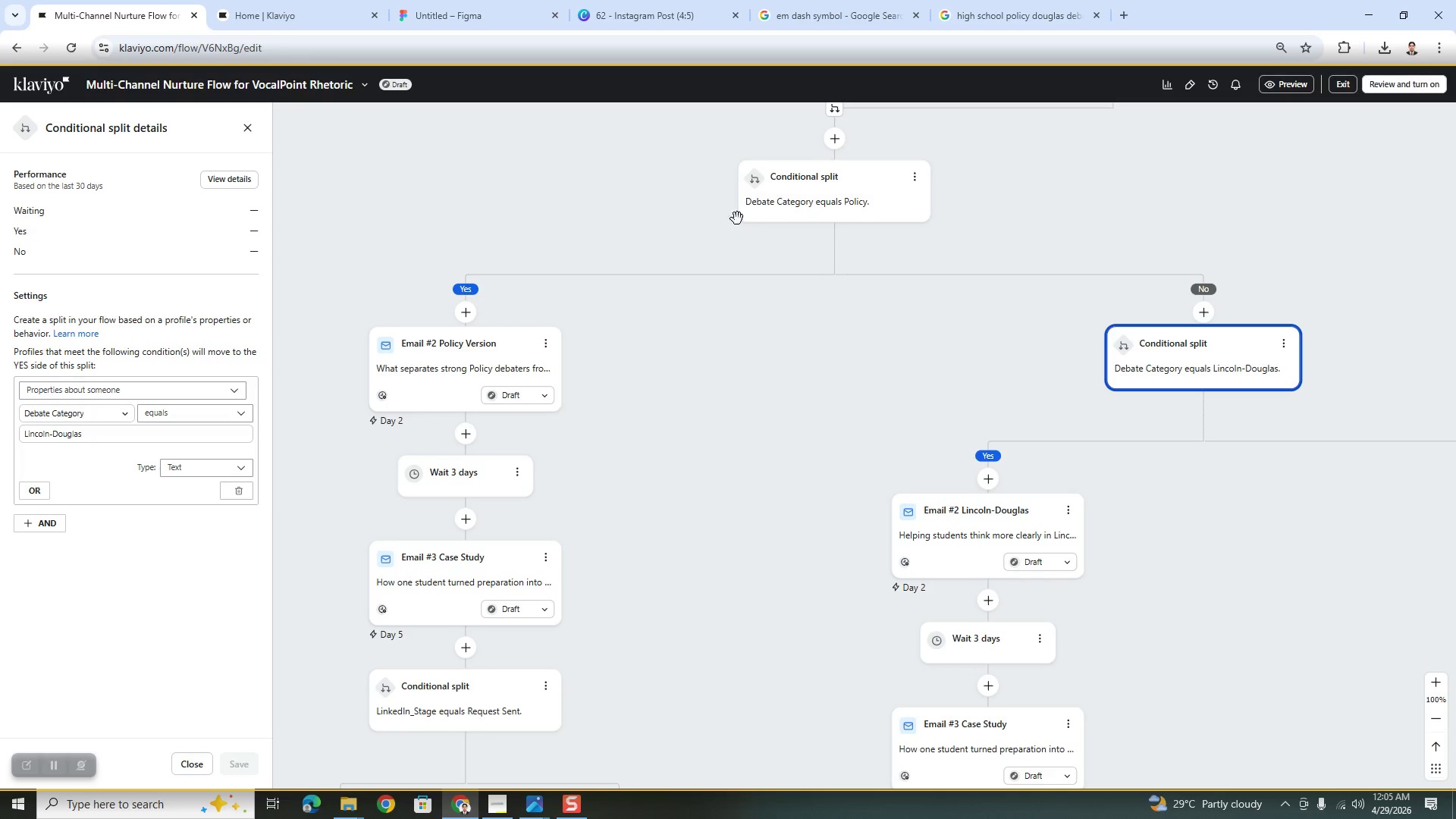 
left_click([767, 210])
 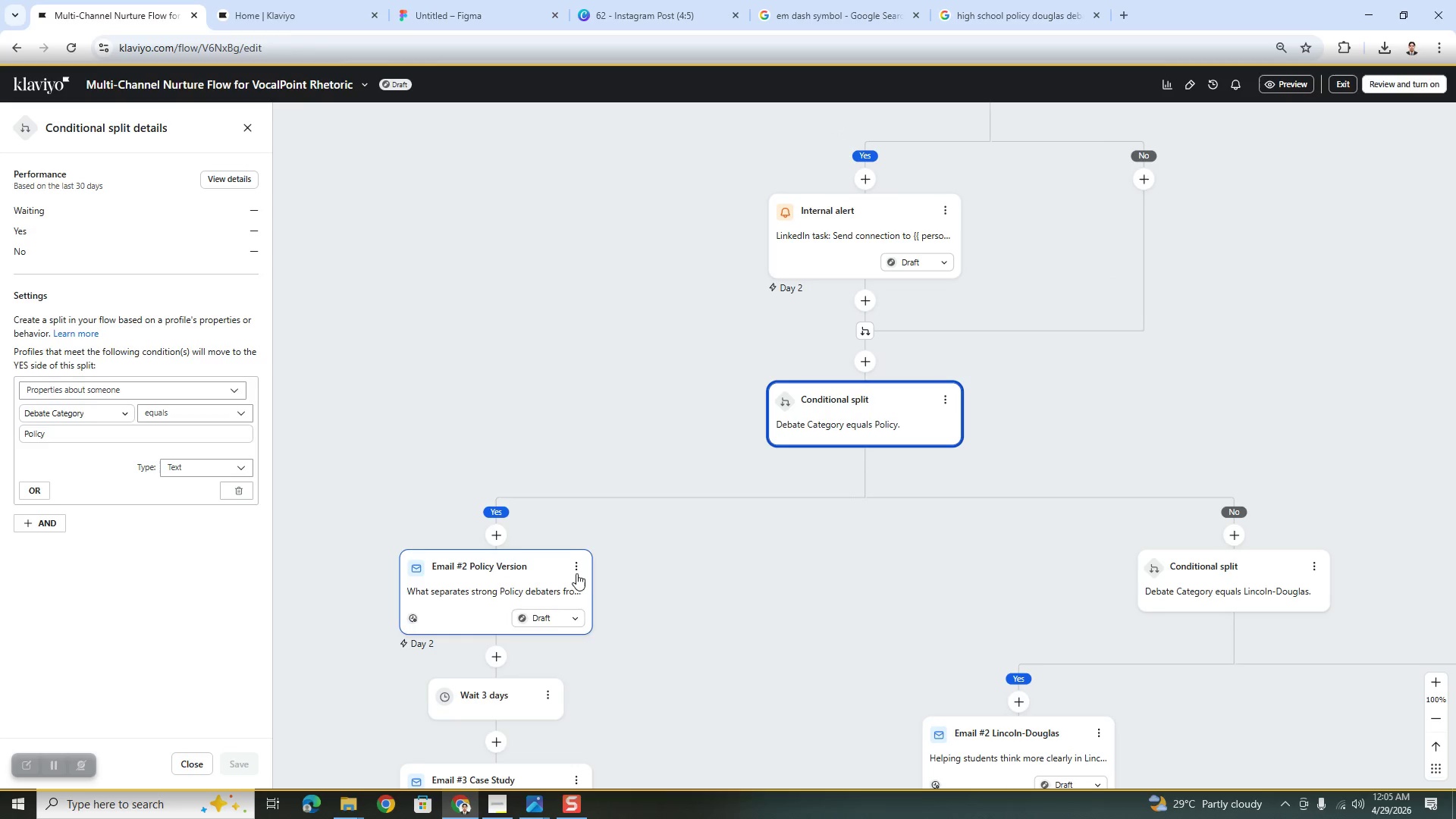 
left_click_drag(start_coordinate=[592, 632], to_coordinate=[618, 557])
 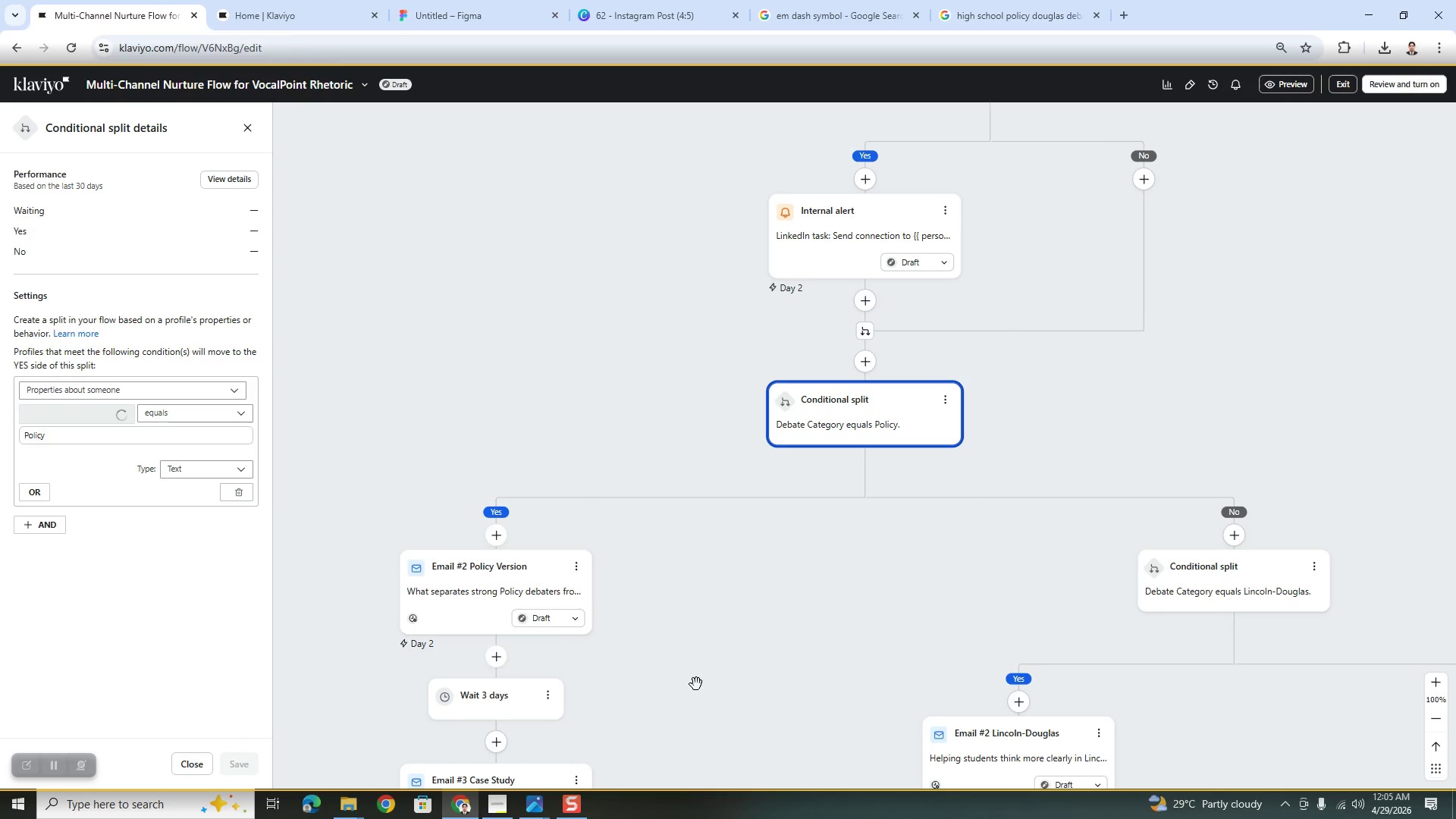 
left_click_drag(start_coordinate=[698, 692], to_coordinate=[715, 494])
 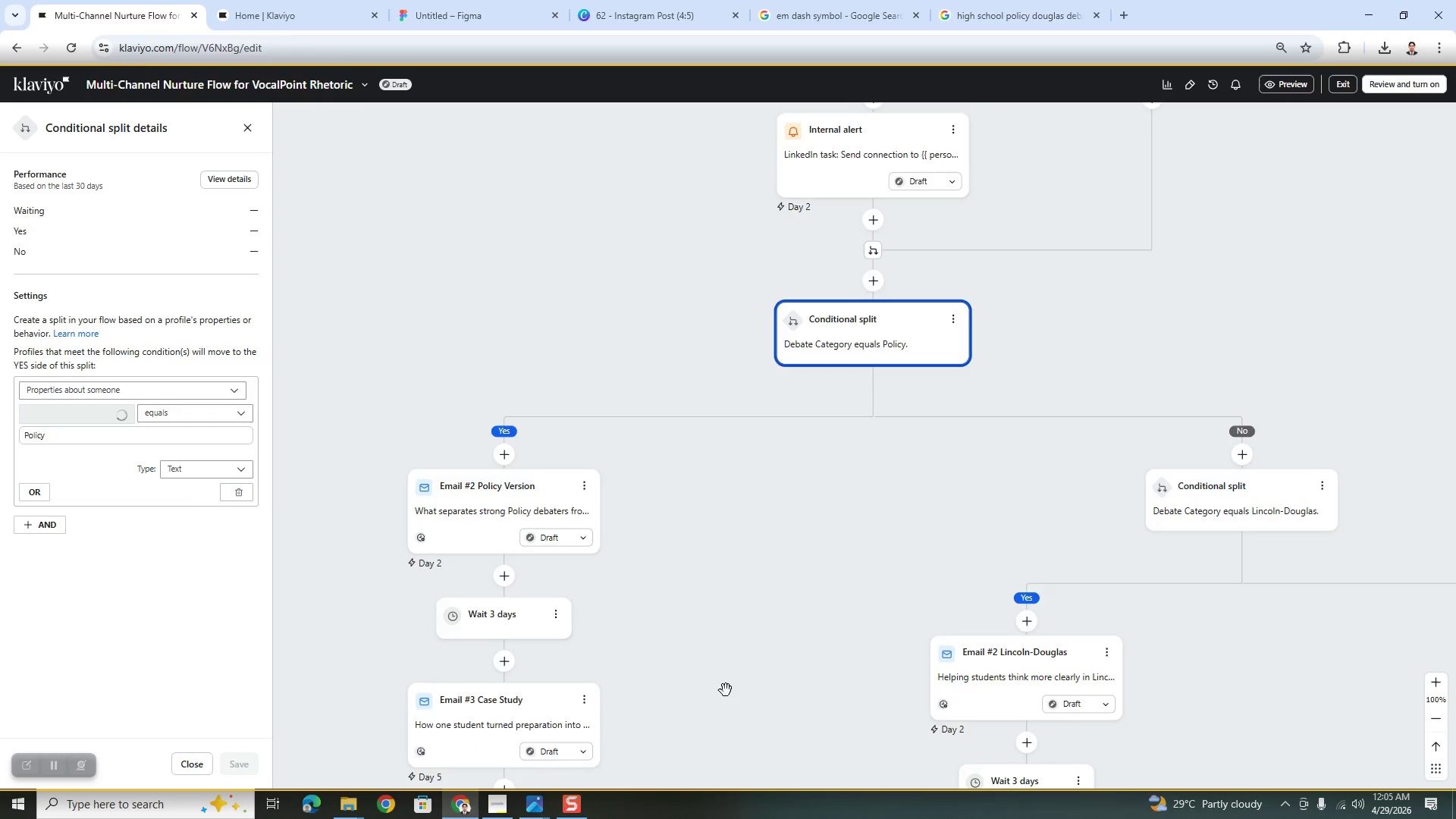 
left_click_drag(start_coordinate=[727, 697], to_coordinate=[730, 457])
 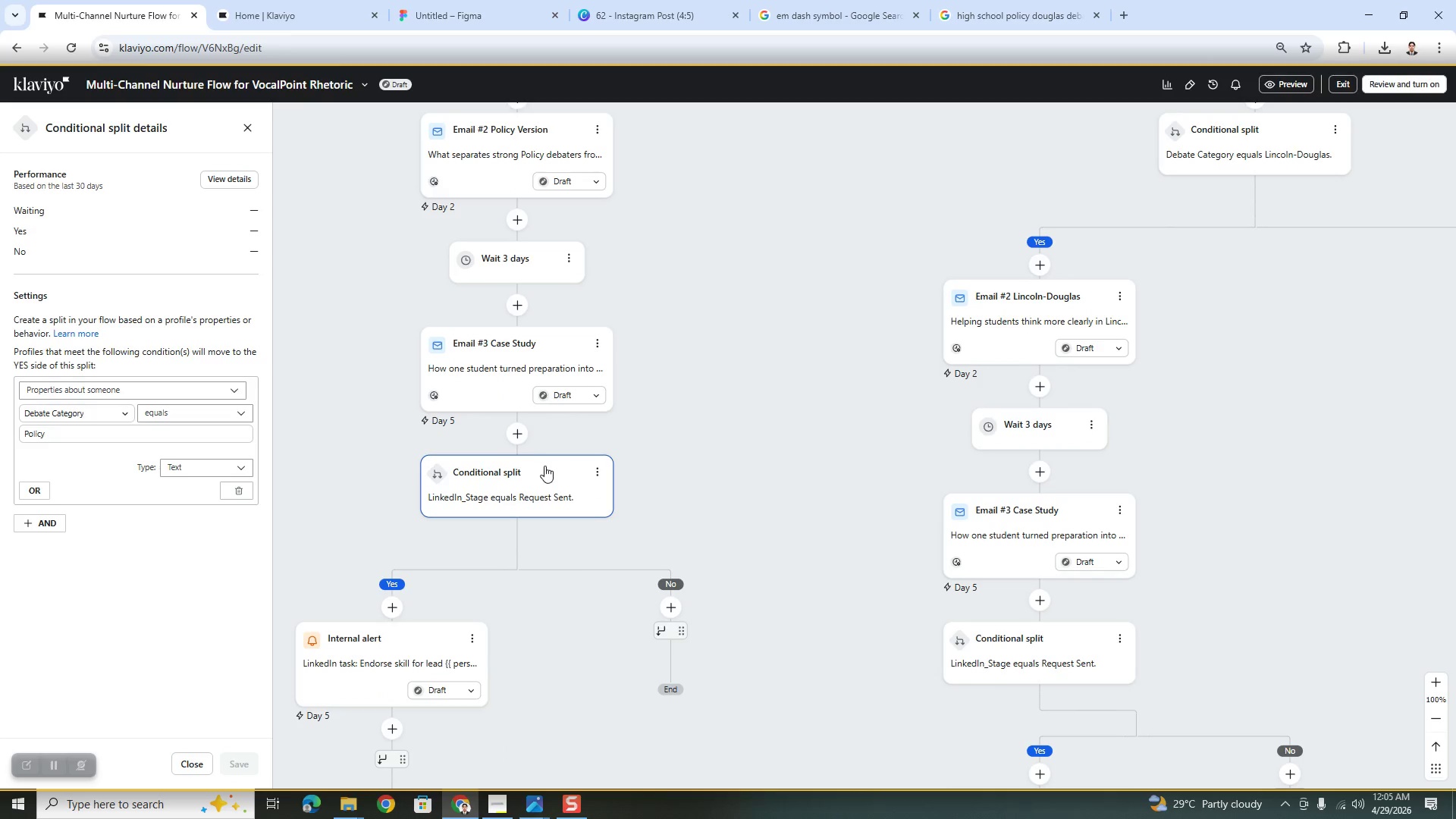 
left_click([542, 466])
 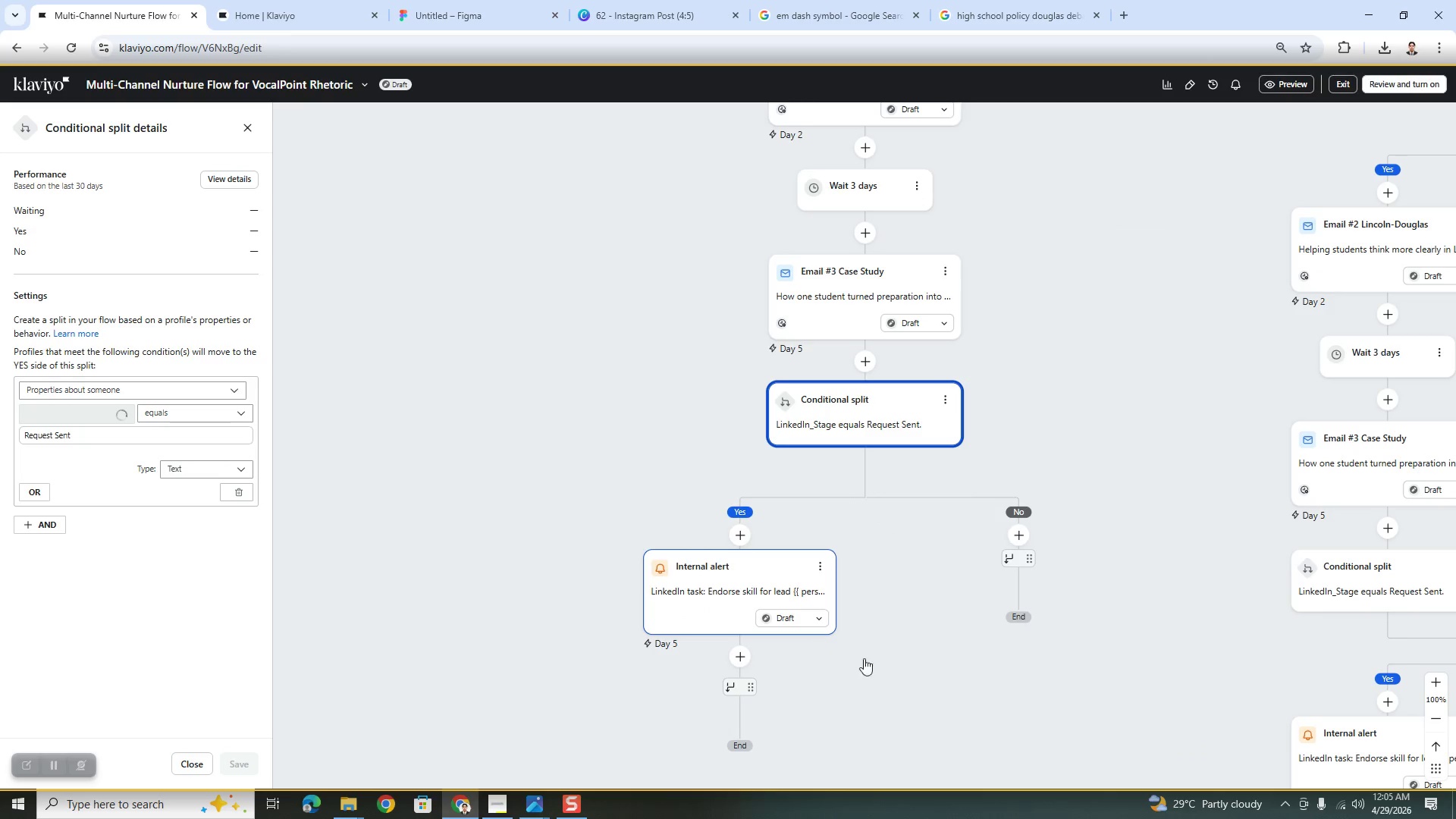 
left_click_drag(start_coordinate=[987, 739], to_coordinate=[919, 682])
 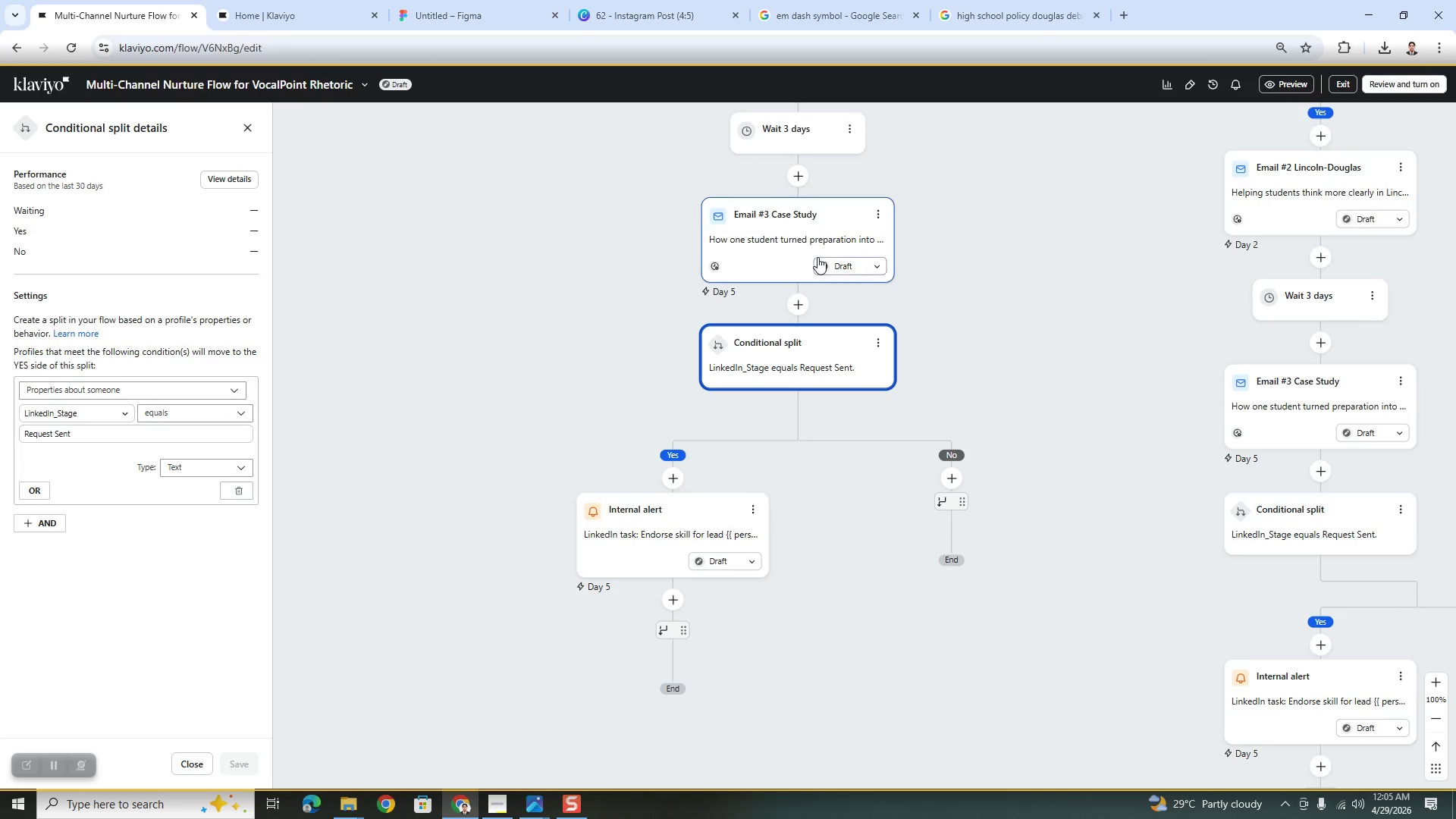 
left_click([704, 531])
 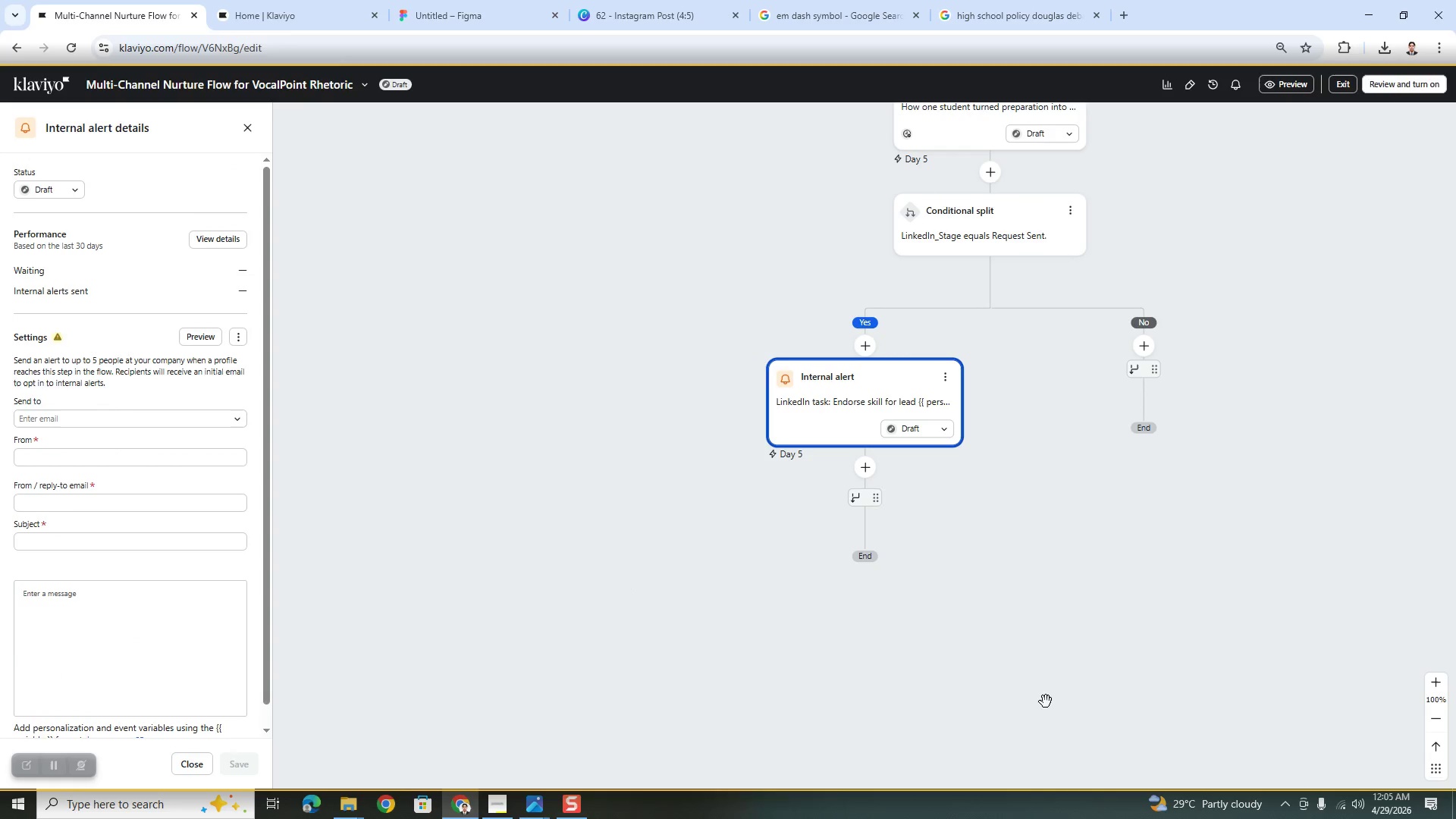 
left_click_drag(start_coordinate=[1072, 703], to_coordinate=[733, 702])
 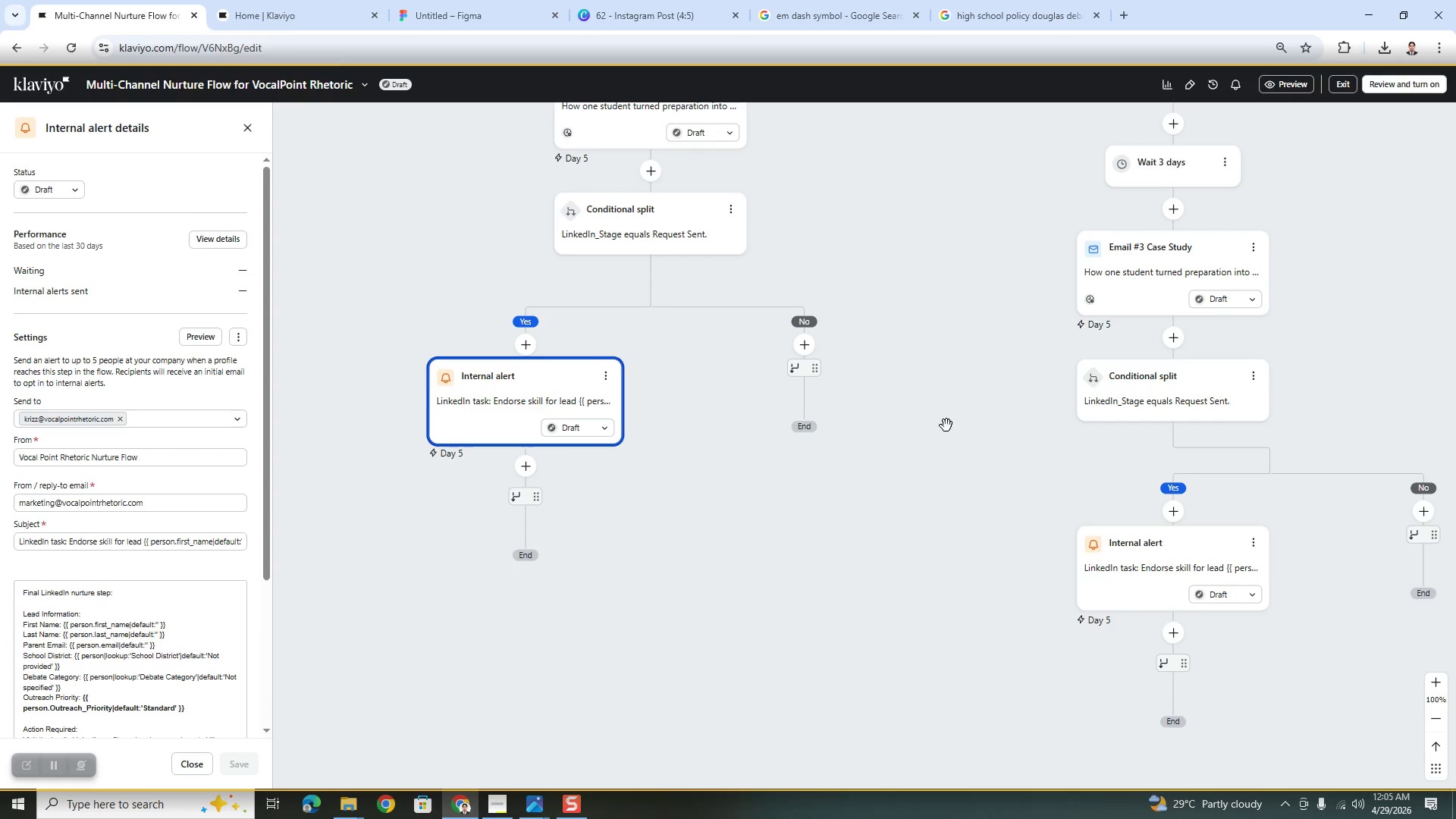 
left_click_drag(start_coordinate=[946, 425], to_coordinate=[764, 546])
 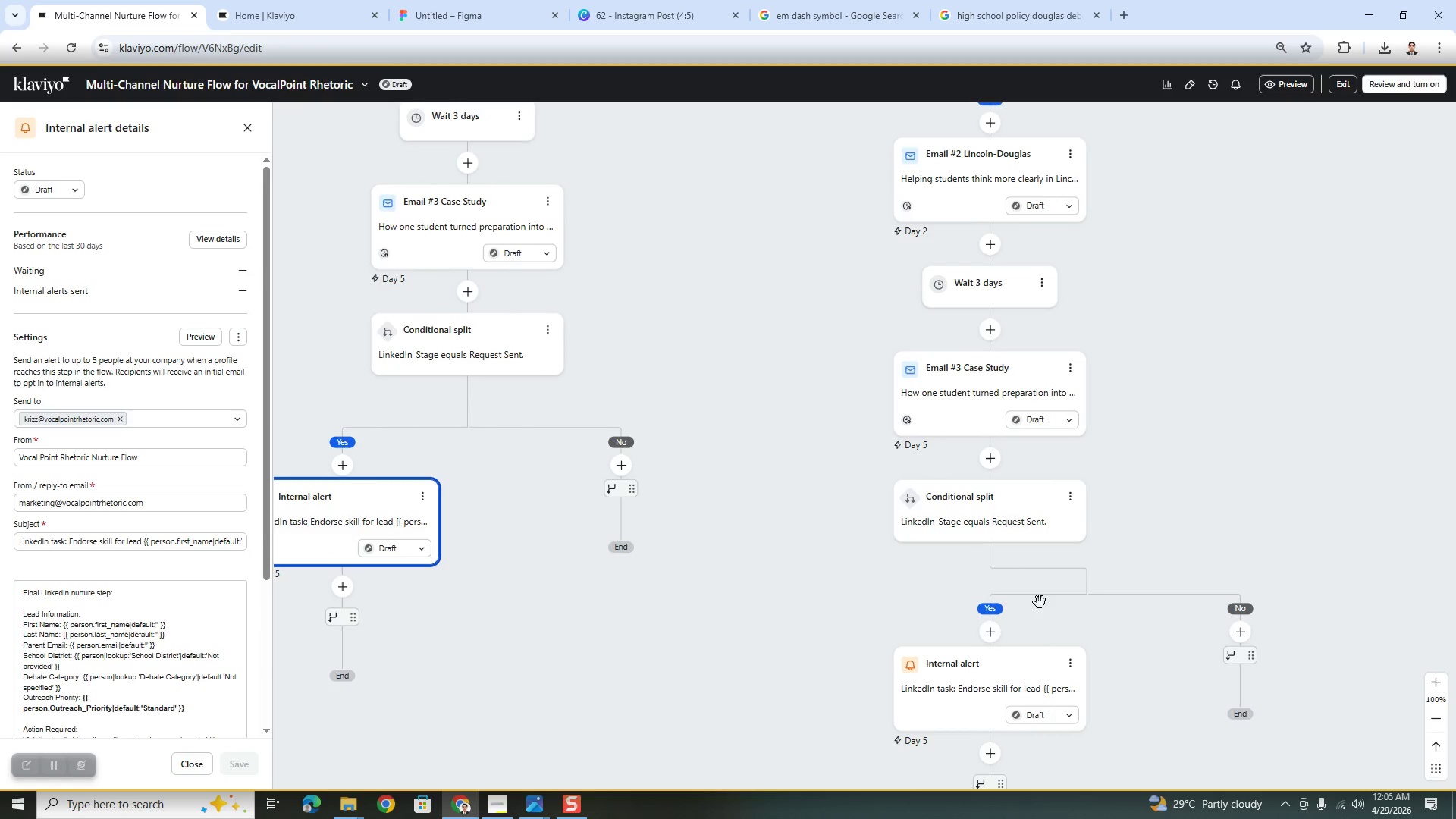 
left_click_drag(start_coordinate=[1241, 503], to_coordinate=[725, 481])
 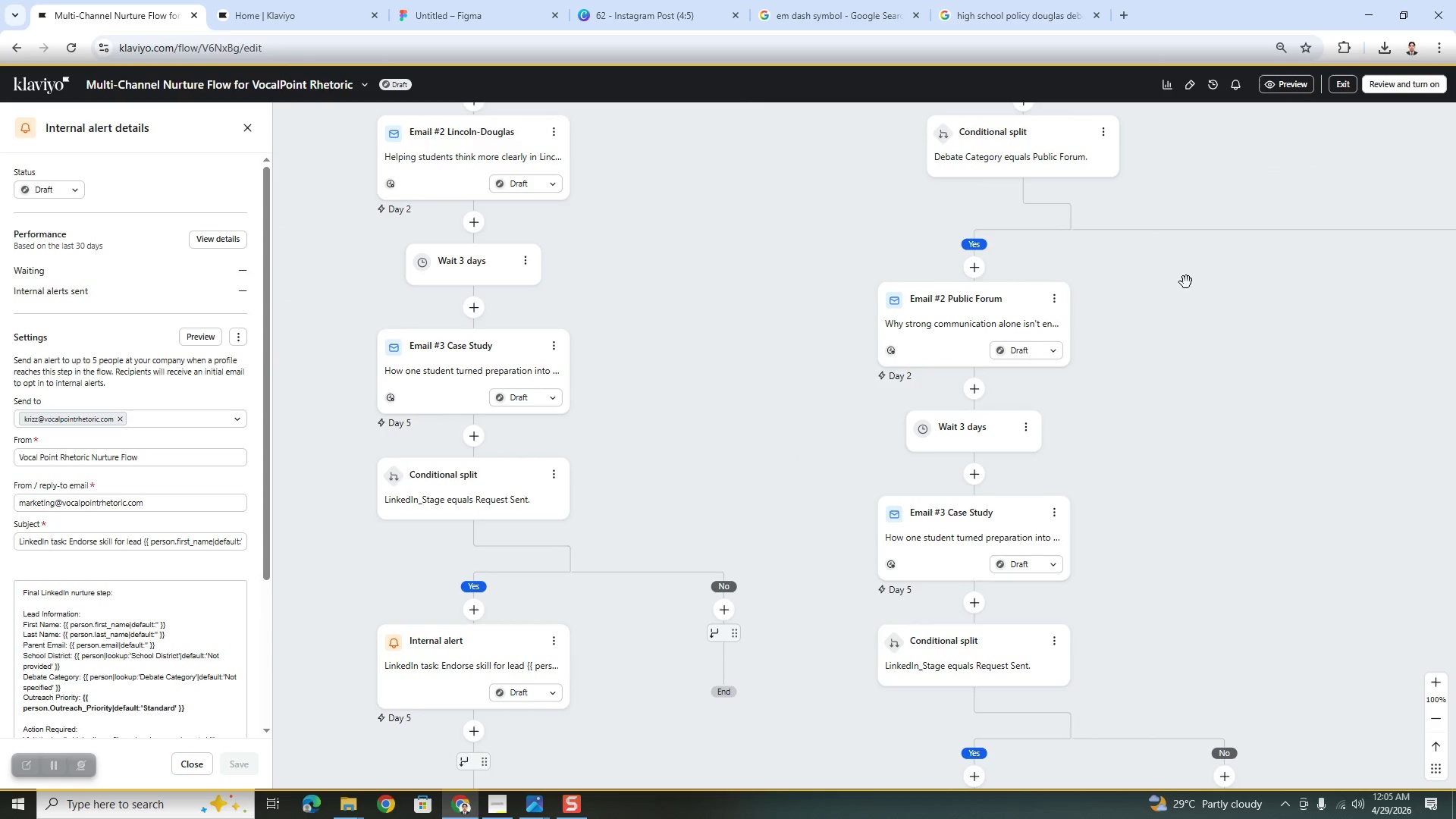 
left_click_drag(start_coordinate=[1186, 282], to_coordinate=[1141, 294])
 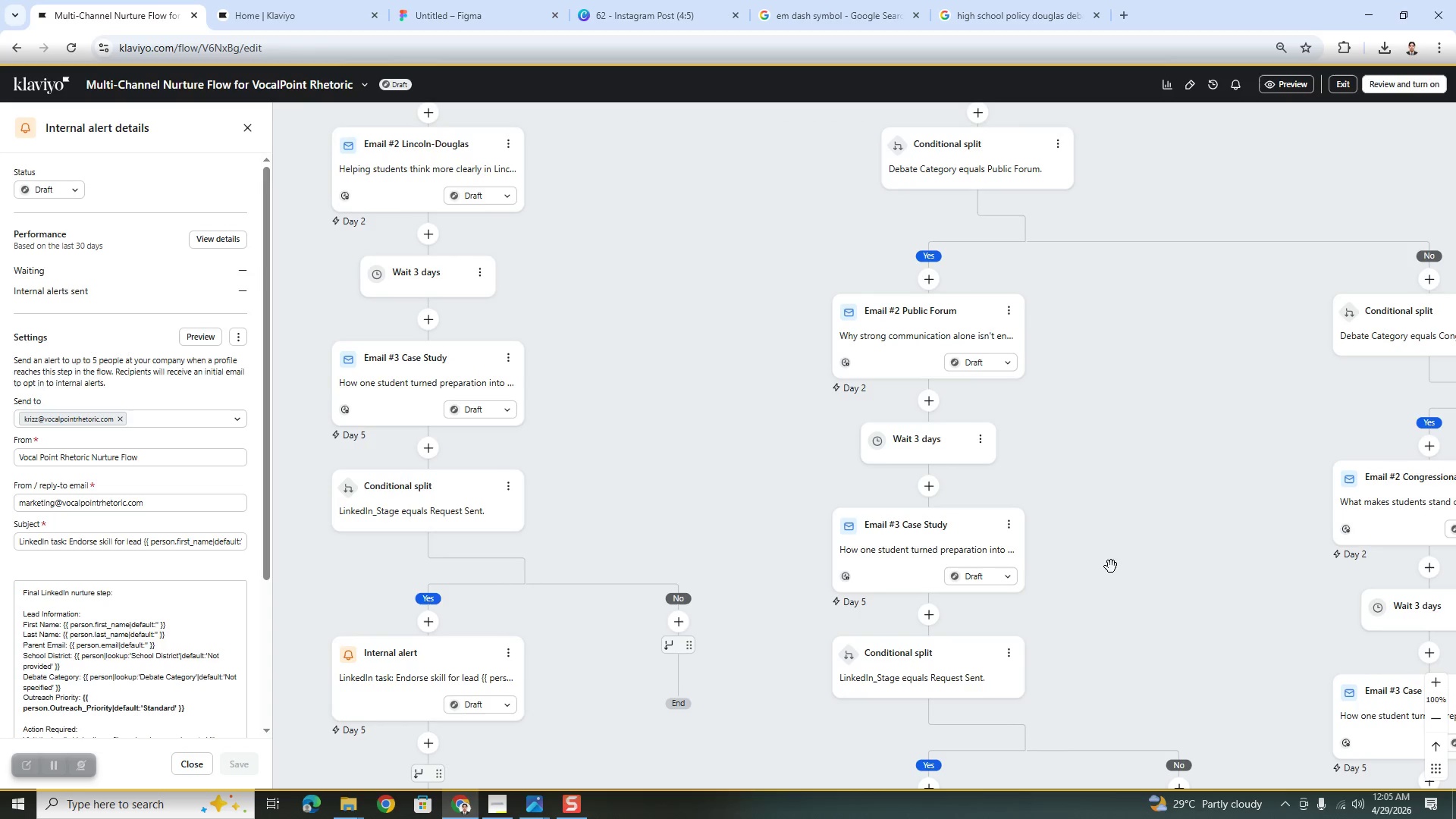 
left_click_drag(start_coordinate=[1106, 566], to_coordinate=[1086, 410])
 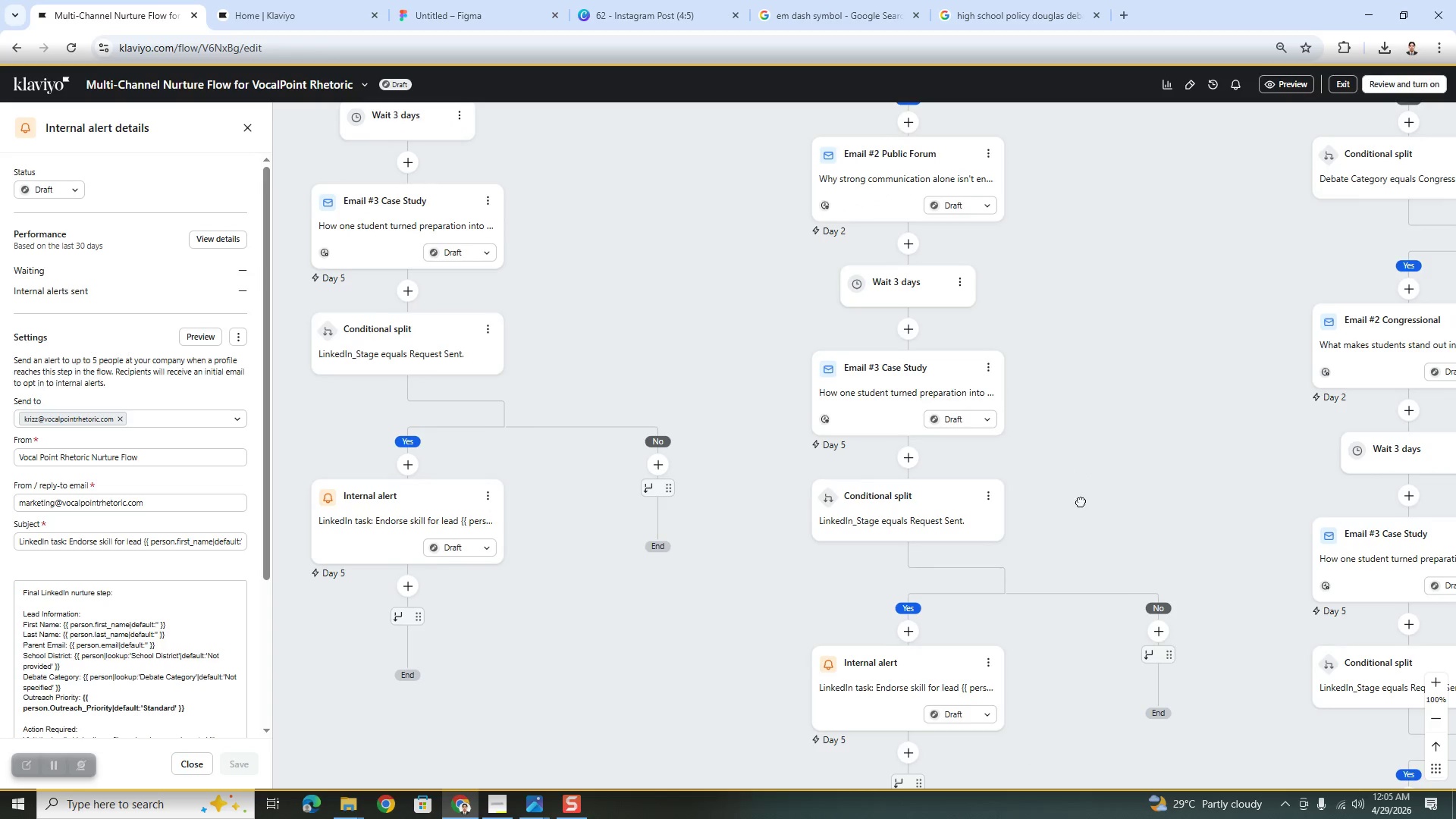 
left_click_drag(start_coordinate=[1080, 501], to_coordinate=[1075, 412])
 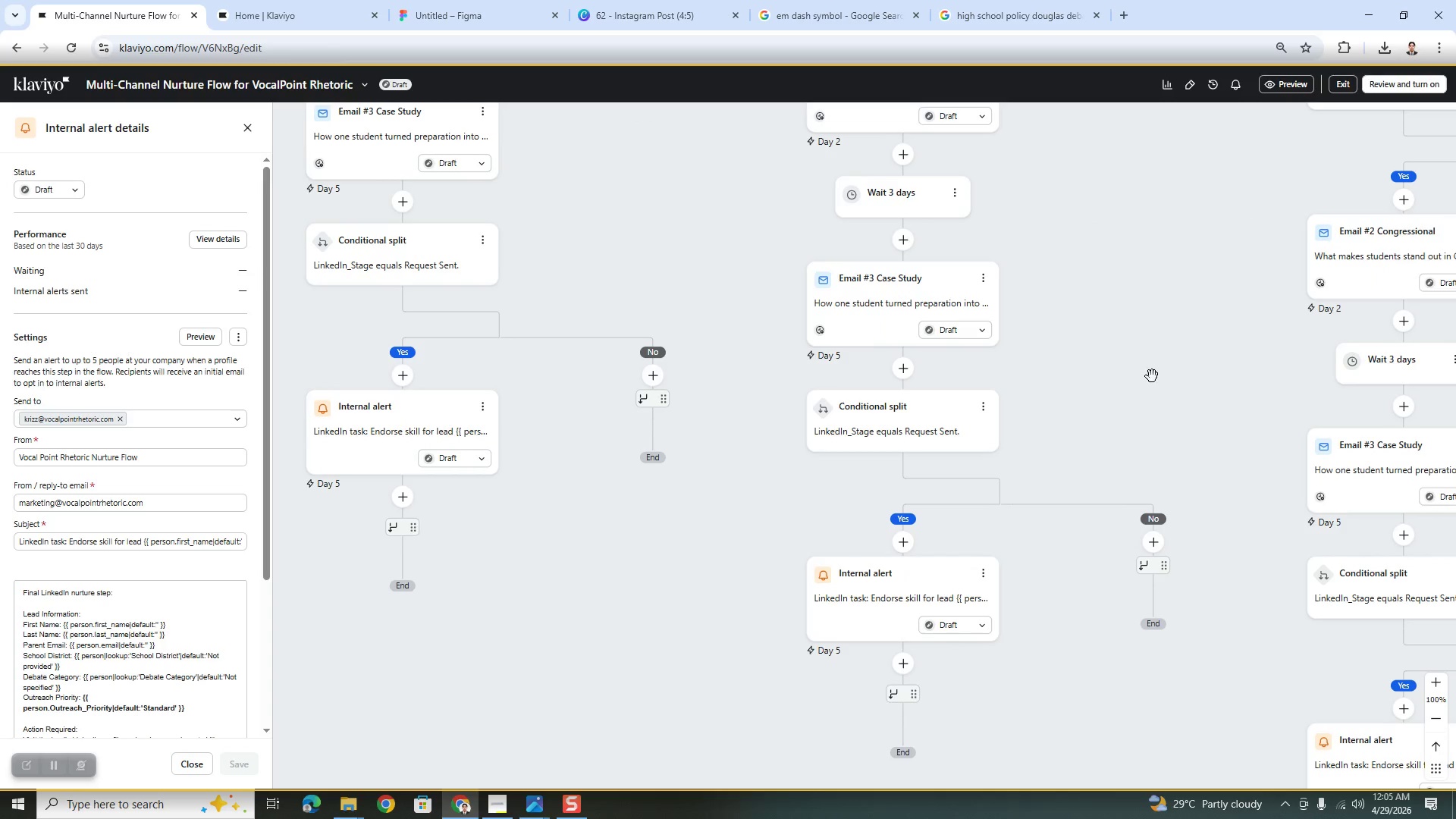 
left_click_drag(start_coordinate=[1152, 376], to_coordinate=[843, 416])
 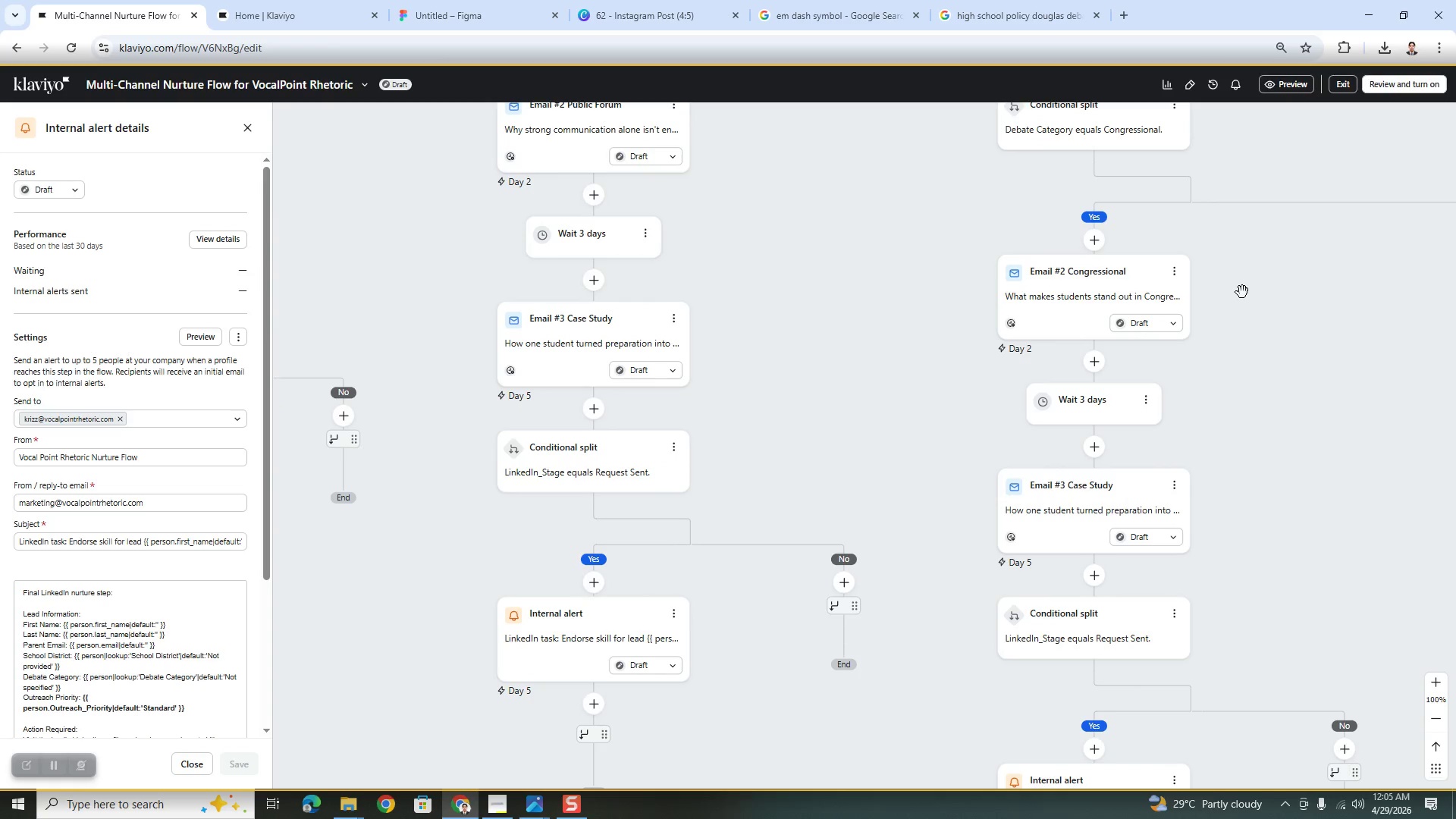 
left_click_drag(start_coordinate=[1245, 292], to_coordinate=[1142, 493])
 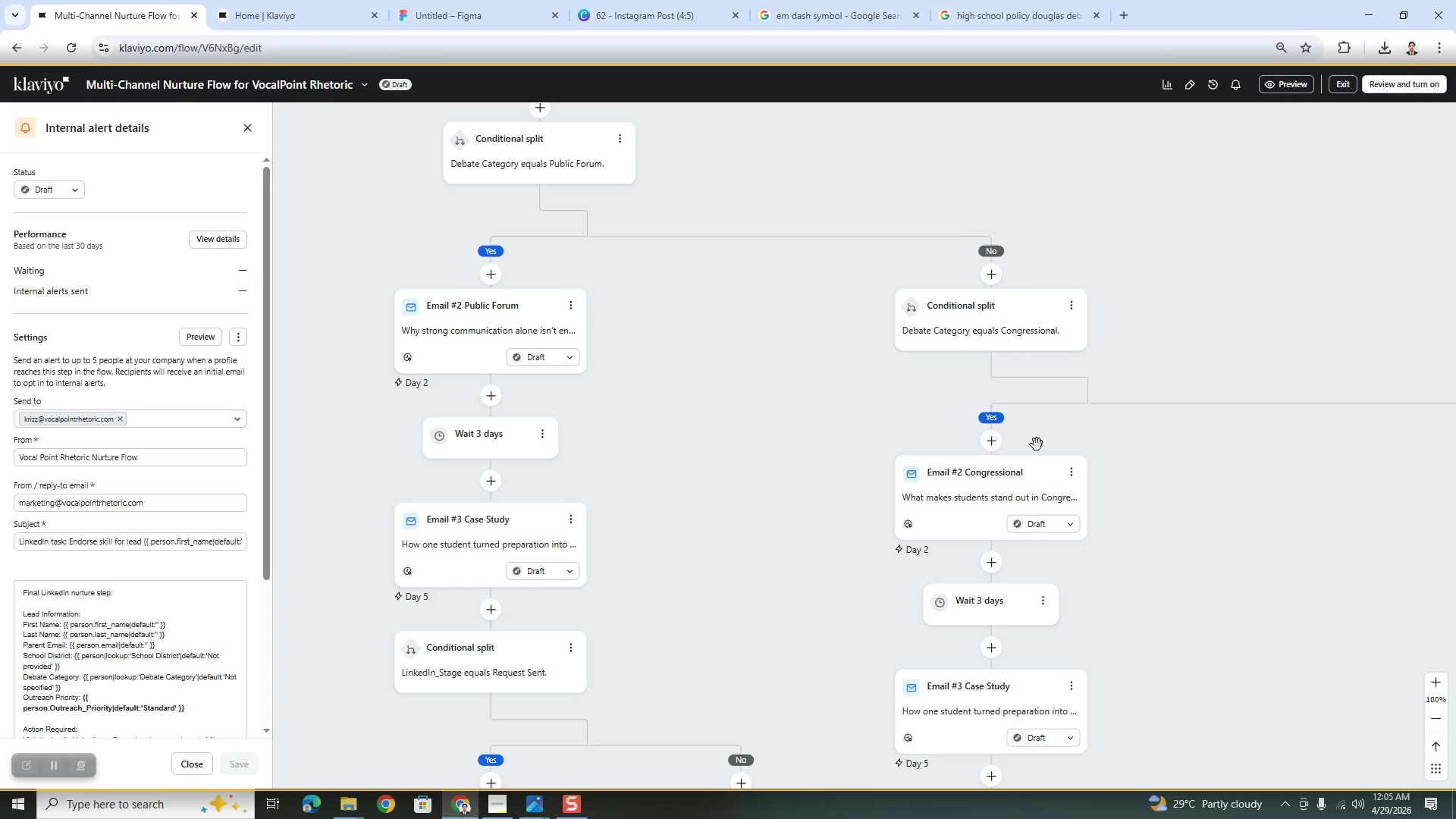 
left_click([1013, 338])
 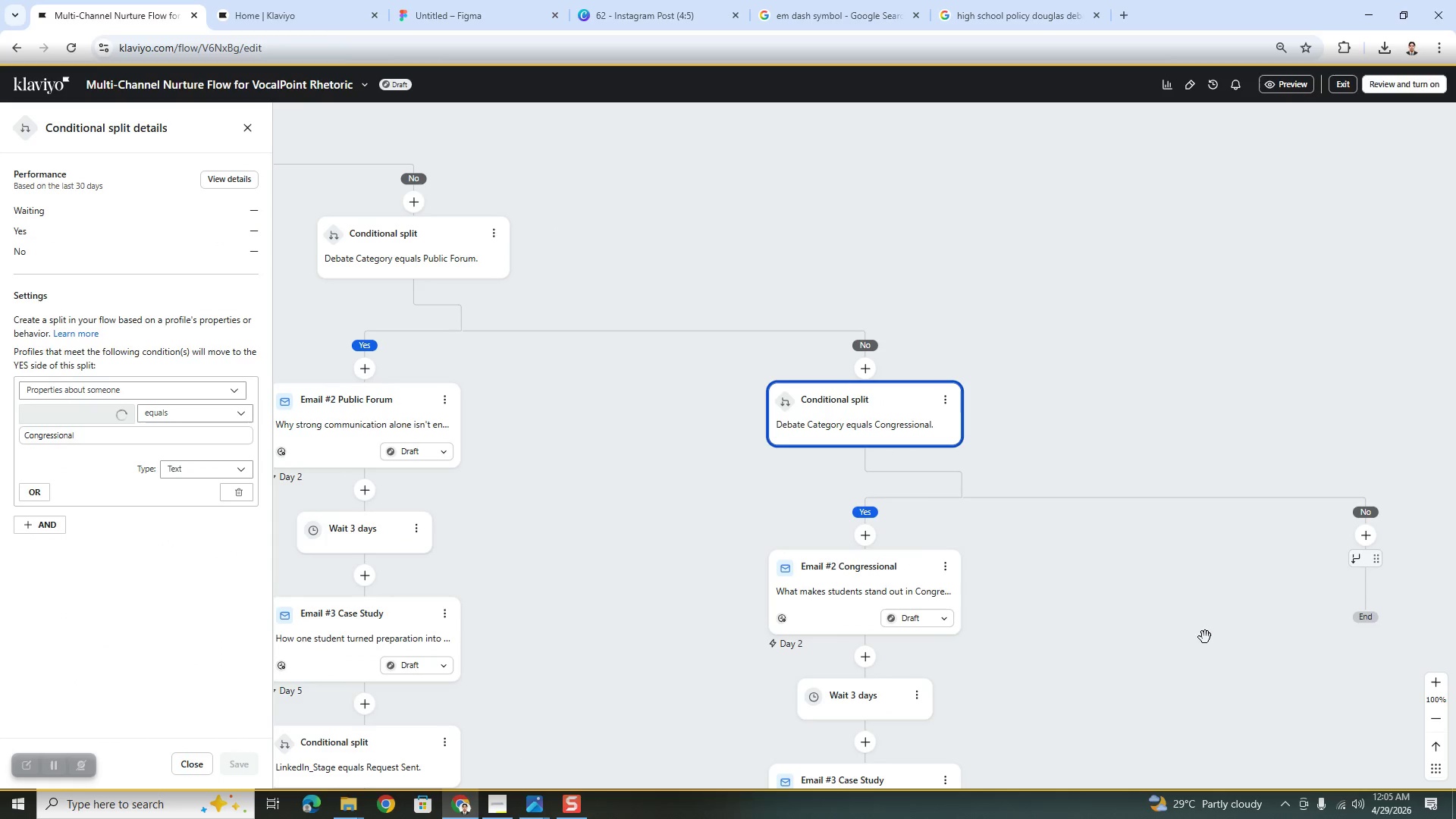 
left_click_drag(start_coordinate=[1141, 654], to_coordinate=[1116, 457])
 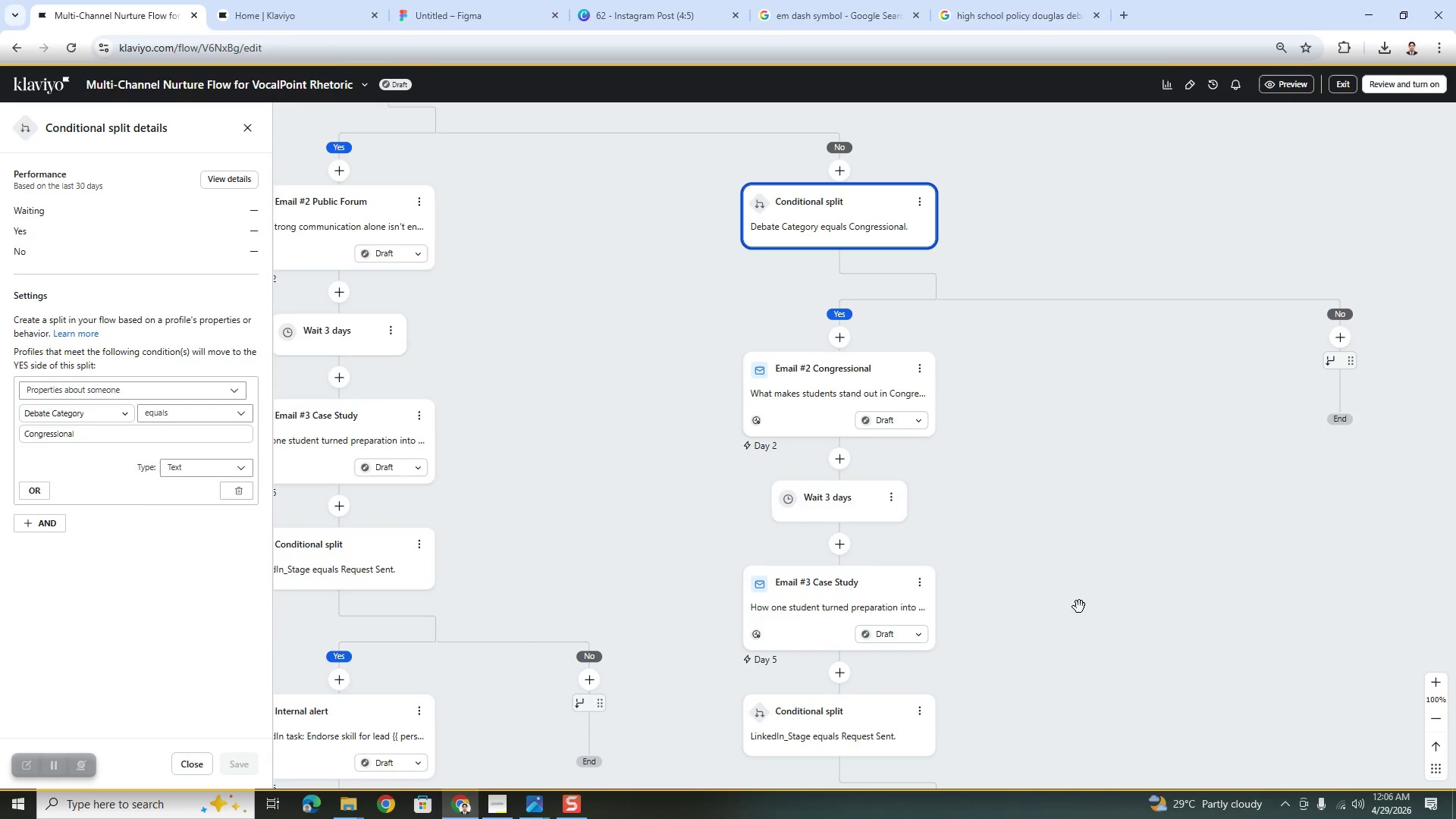 
left_click_drag(start_coordinate=[1079, 610], to_coordinate=[1074, 466])
 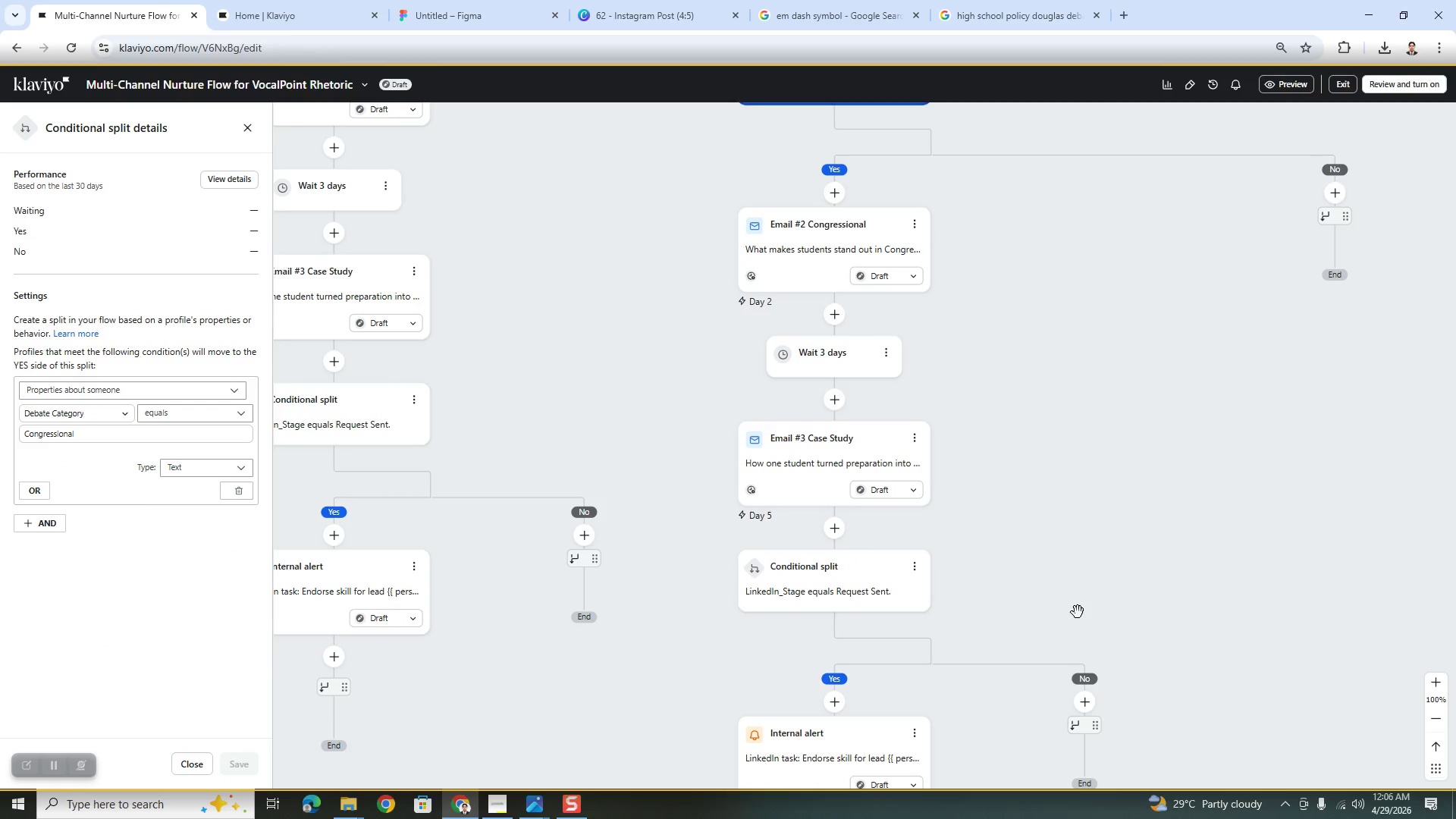 
left_click_drag(start_coordinate=[1078, 612], to_coordinate=[1078, 513])
 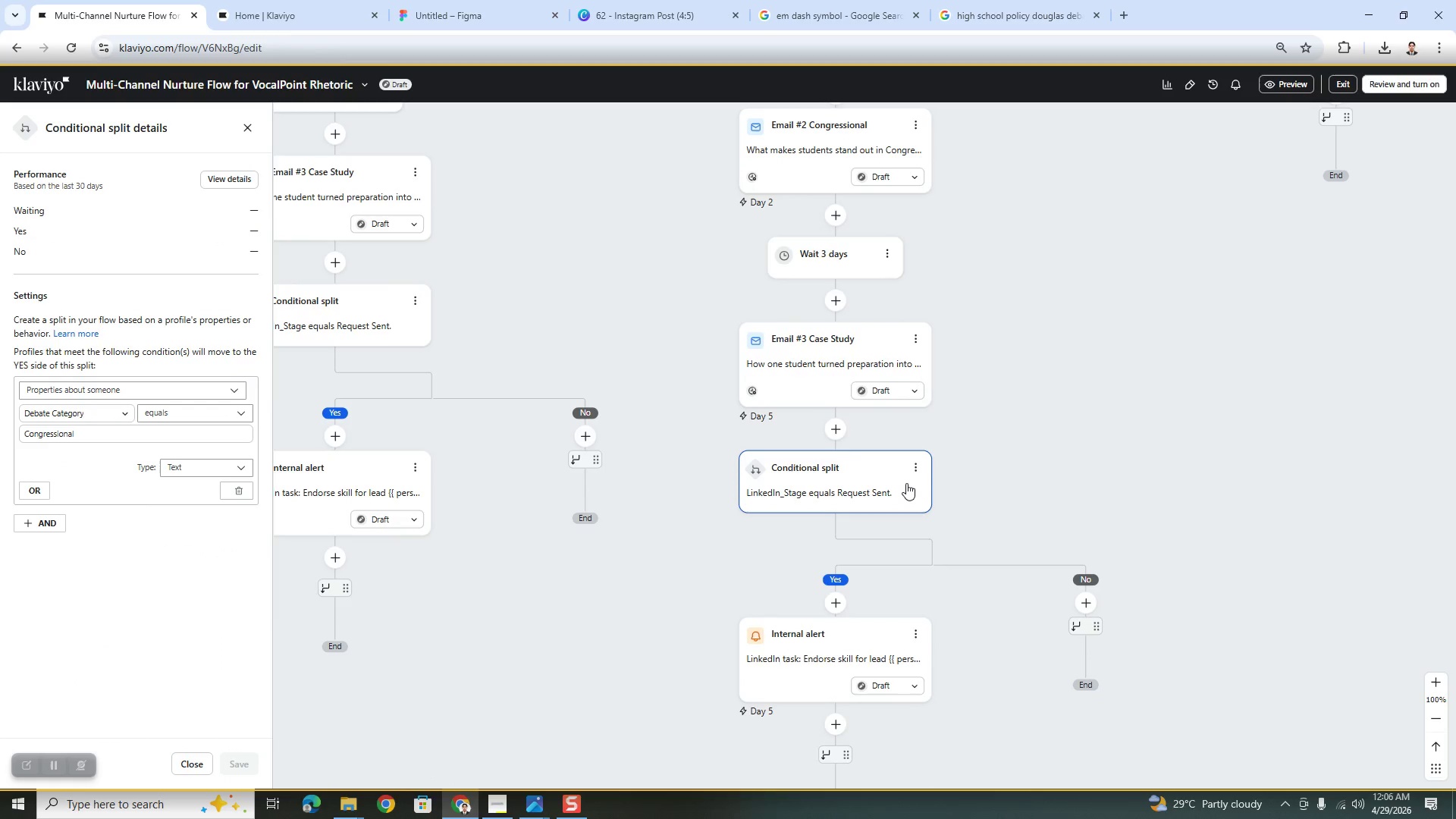 
left_click([904, 483])
 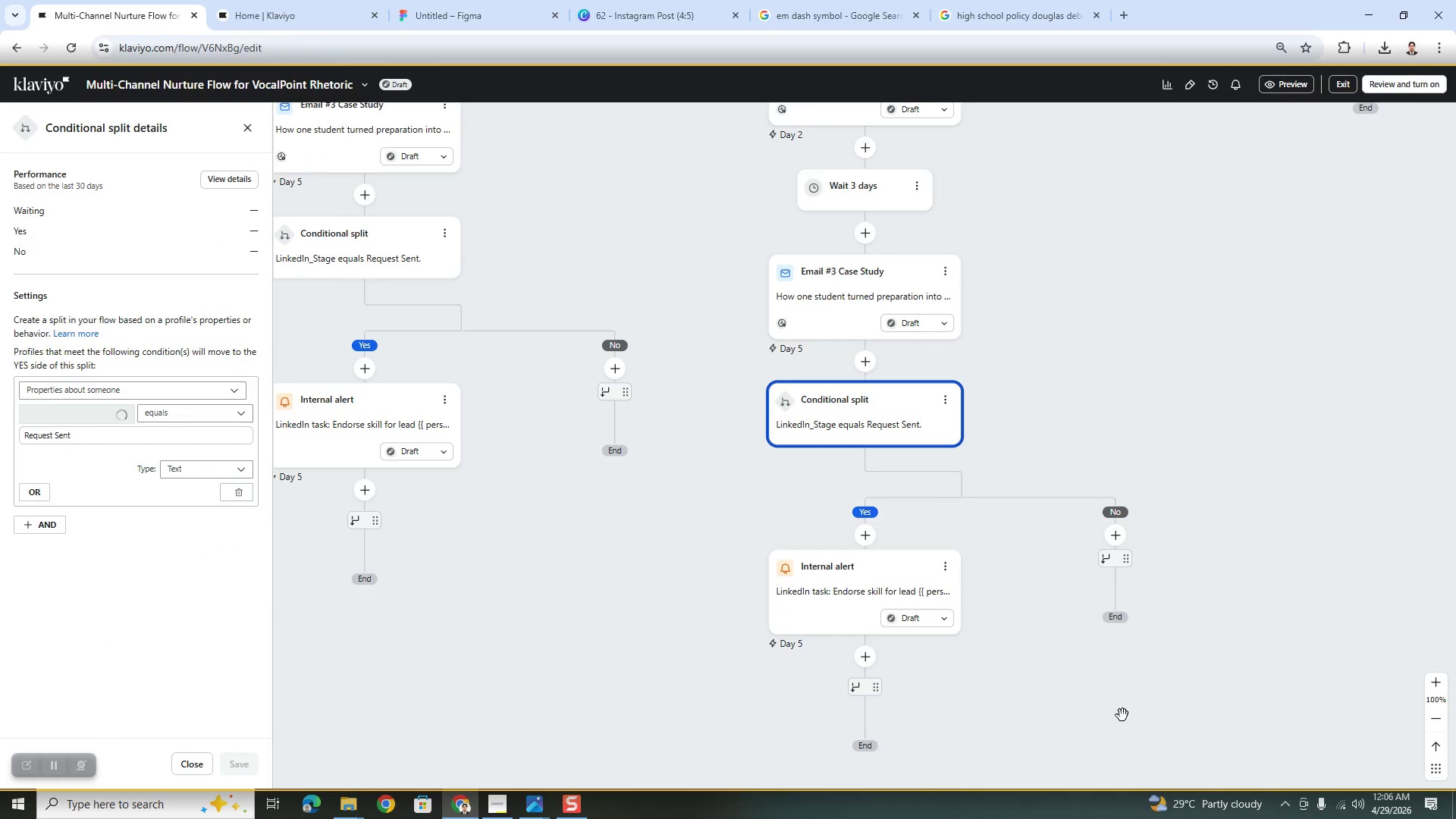 
left_click_drag(start_coordinate=[1124, 710], to_coordinate=[1131, 649])
 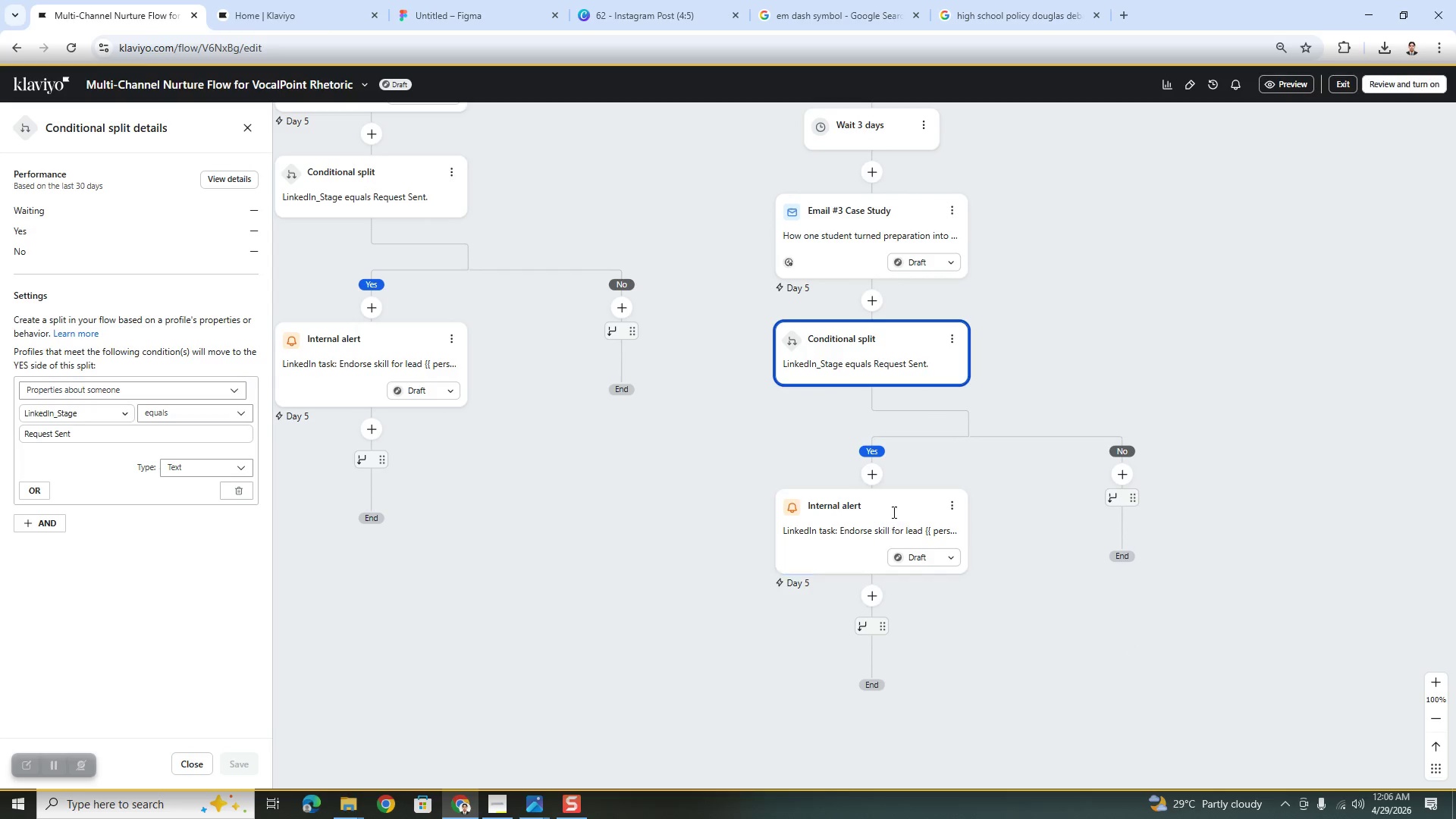 
left_click([883, 520])
 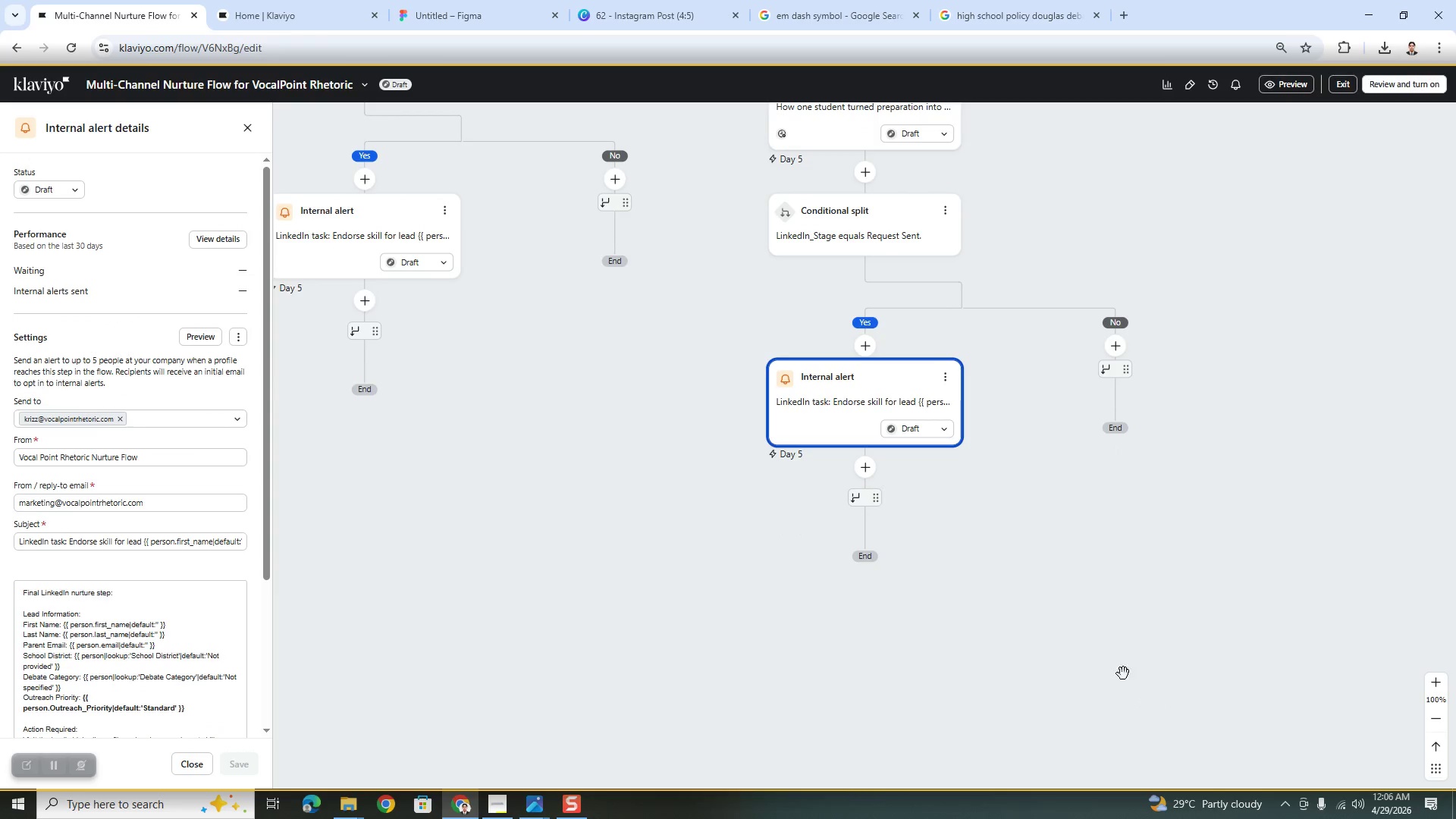 
left_click_drag(start_coordinate=[1128, 553], to_coordinate=[1037, 719])
 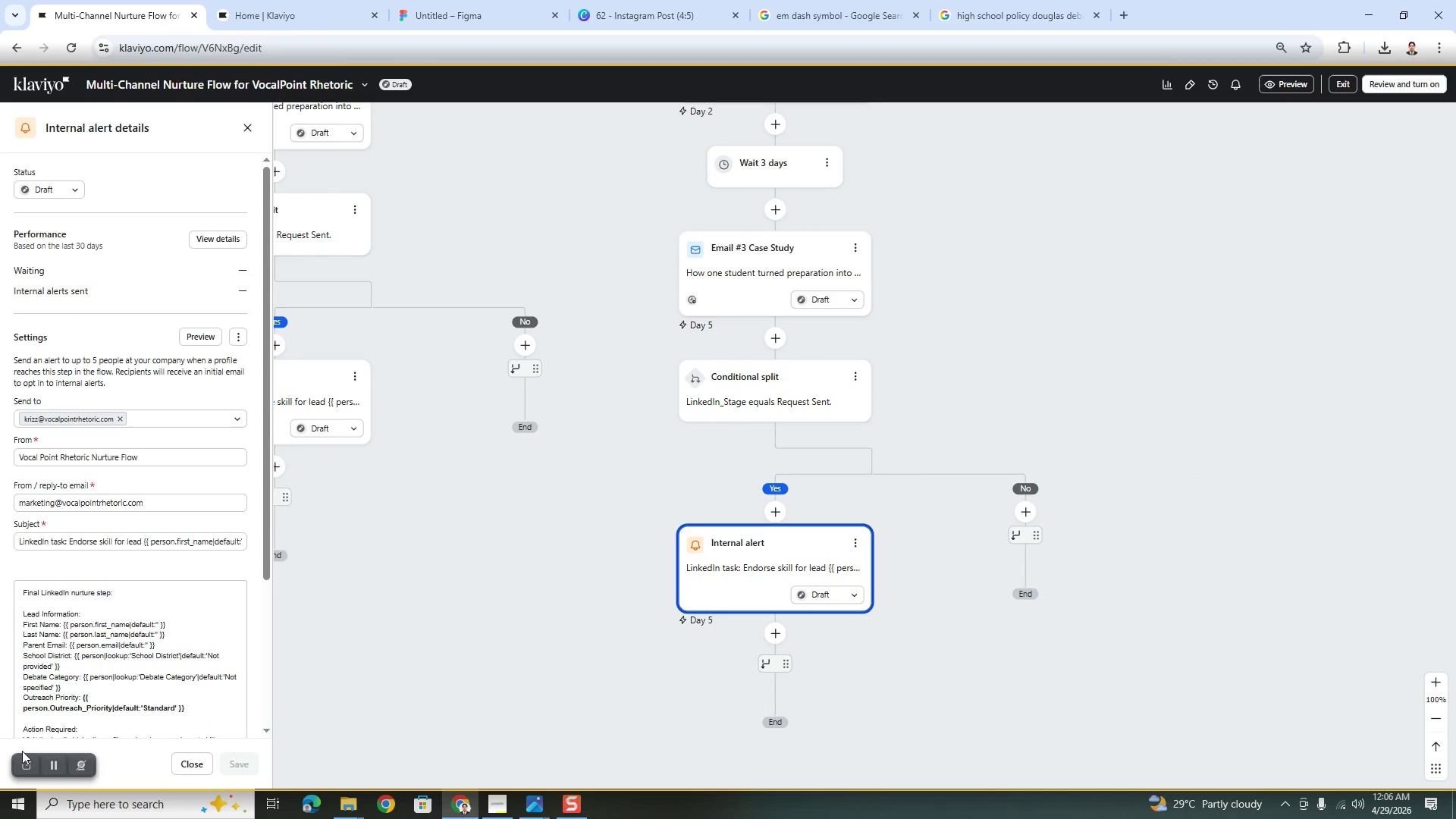 
left_click([50, 765])
 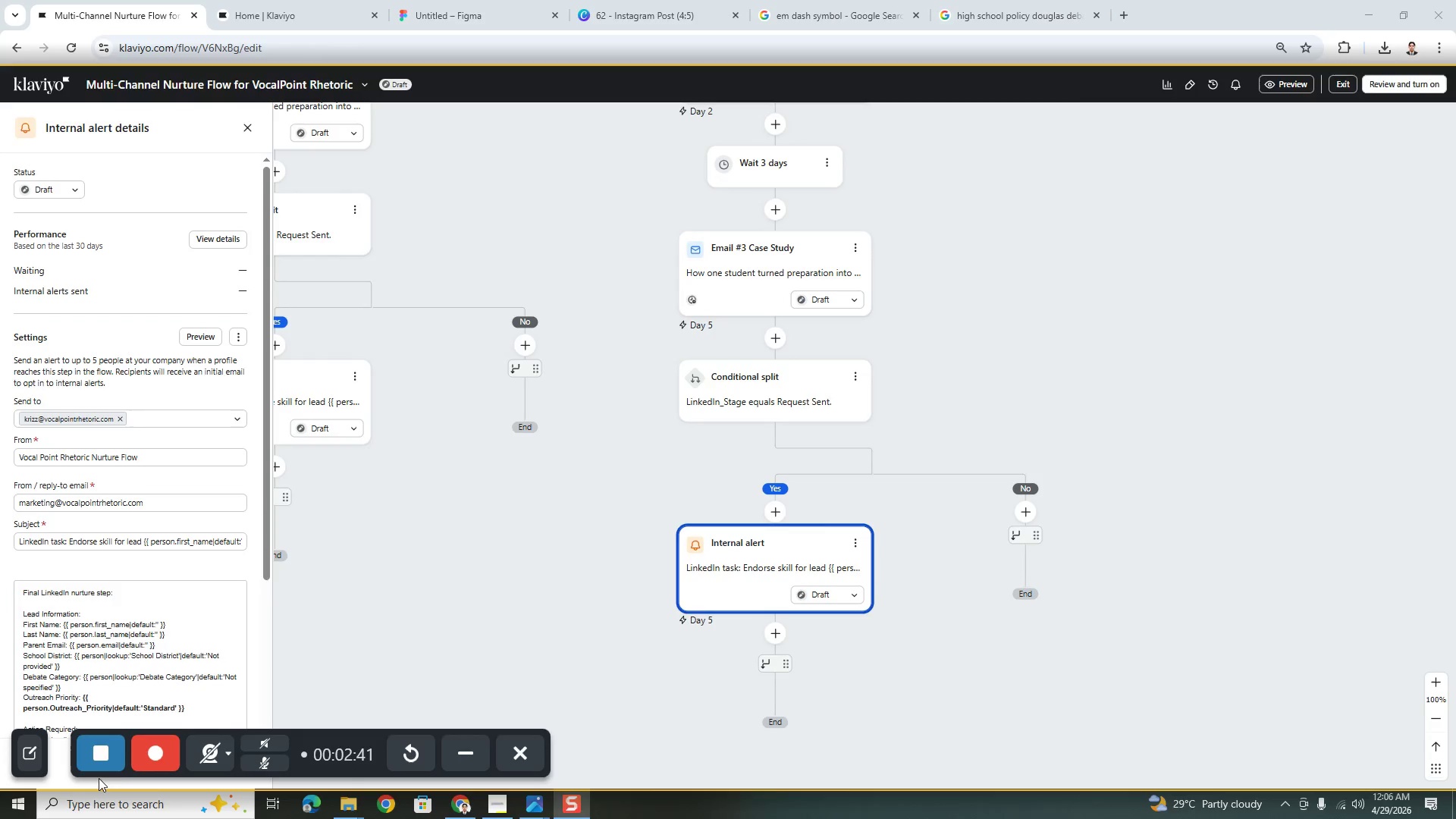 
left_click([151, 745])
 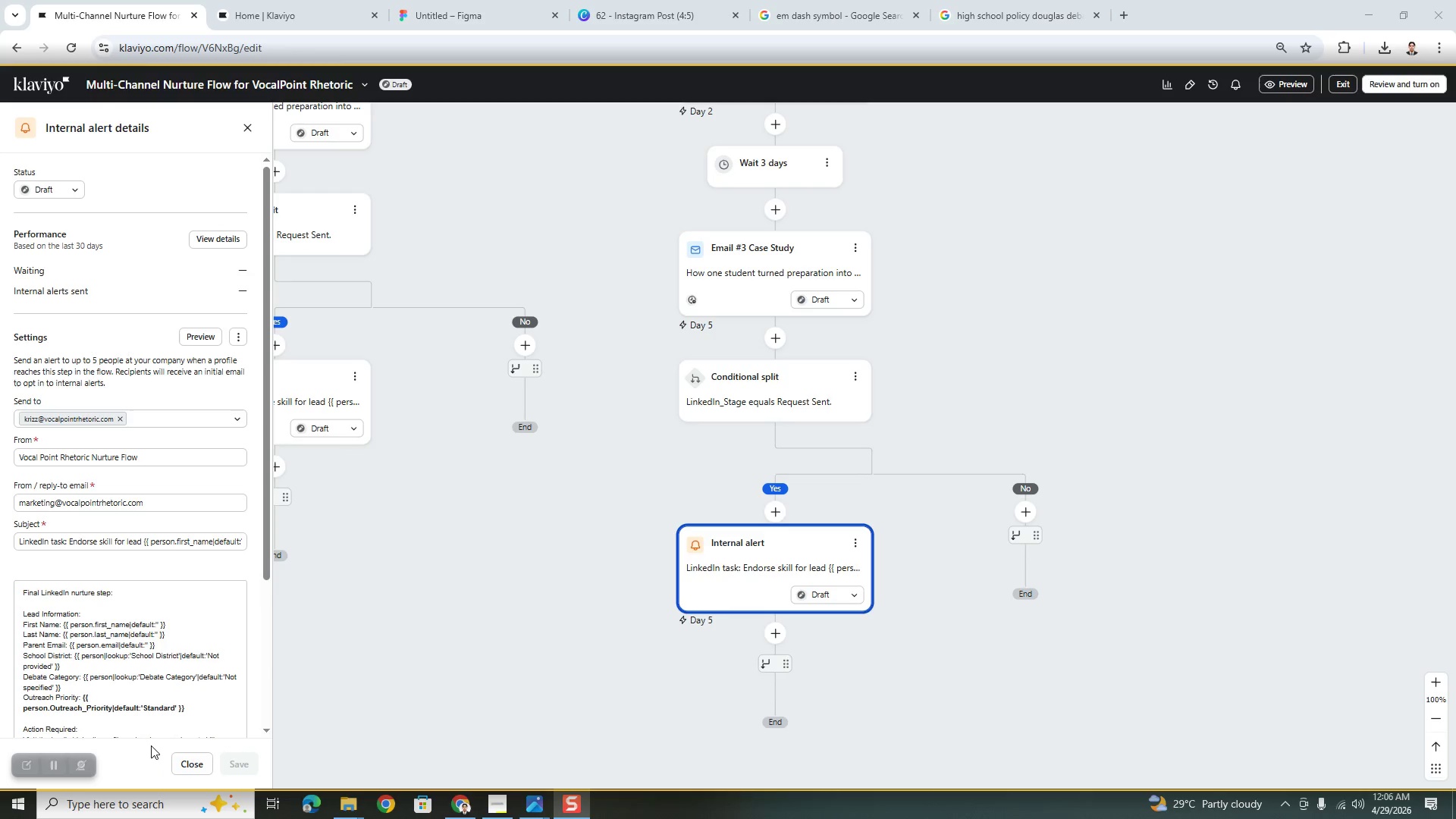 
left_click([52, 764])
 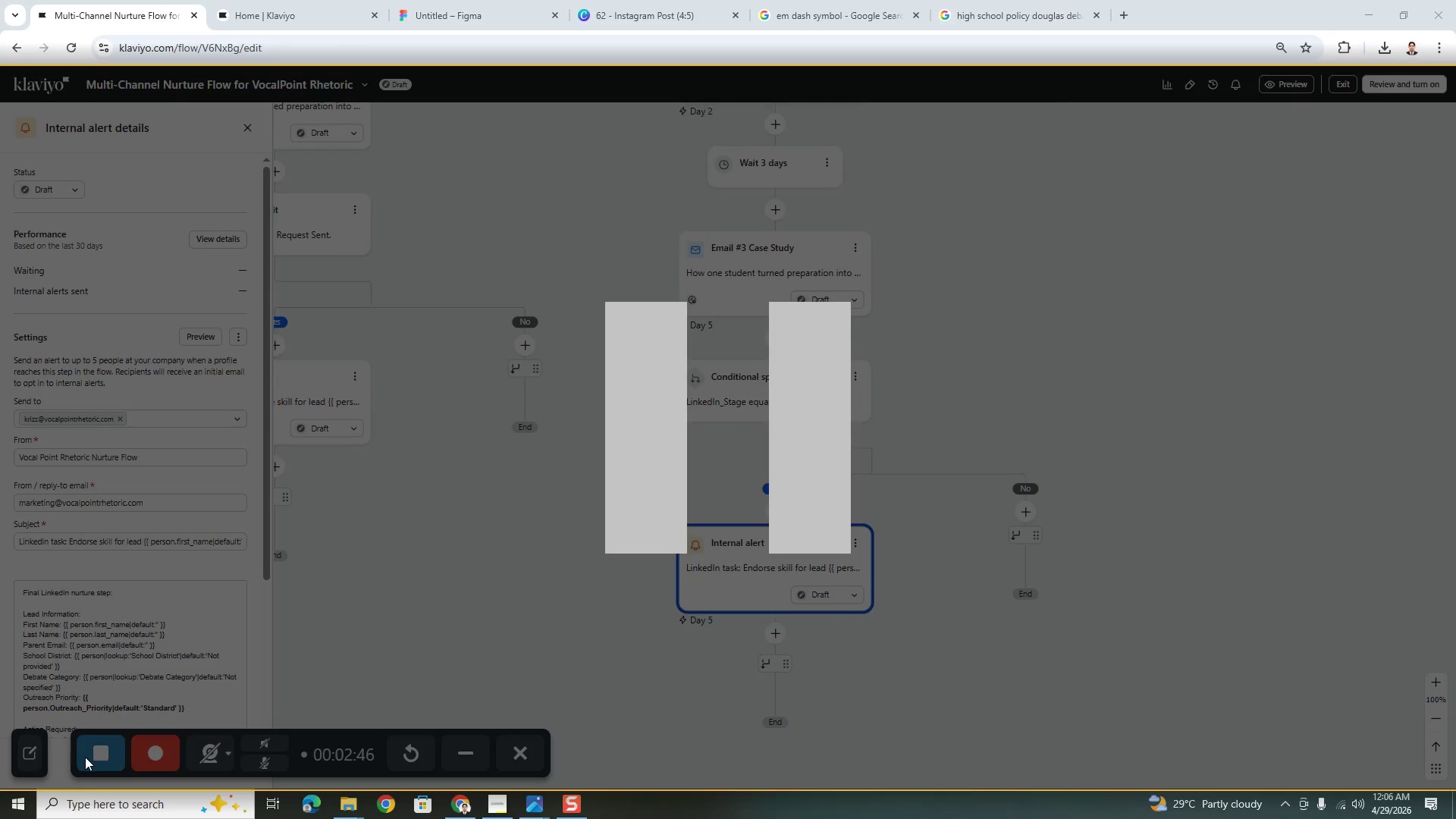 
left_click([93, 757])
 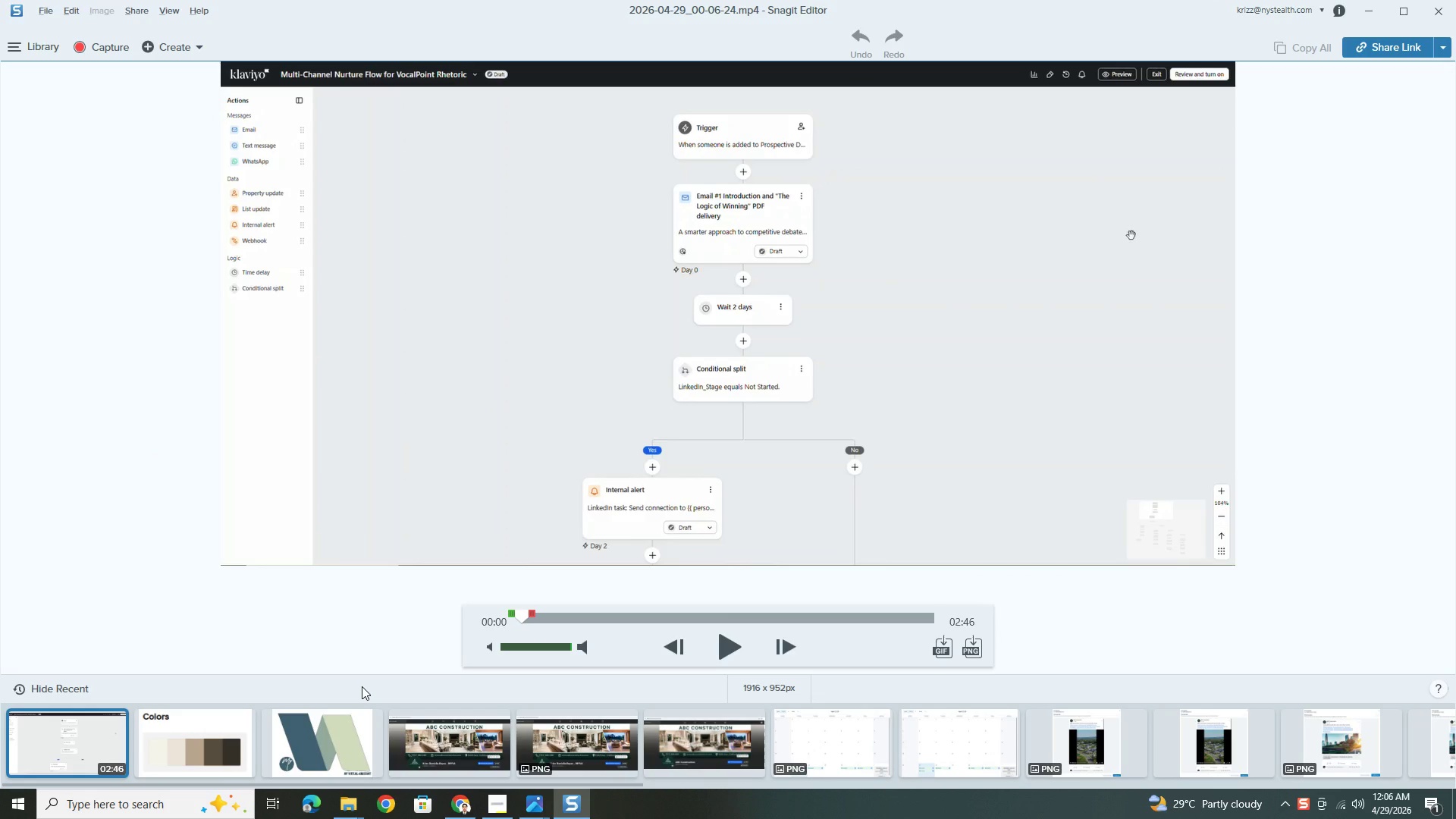 
wait(8.33)
 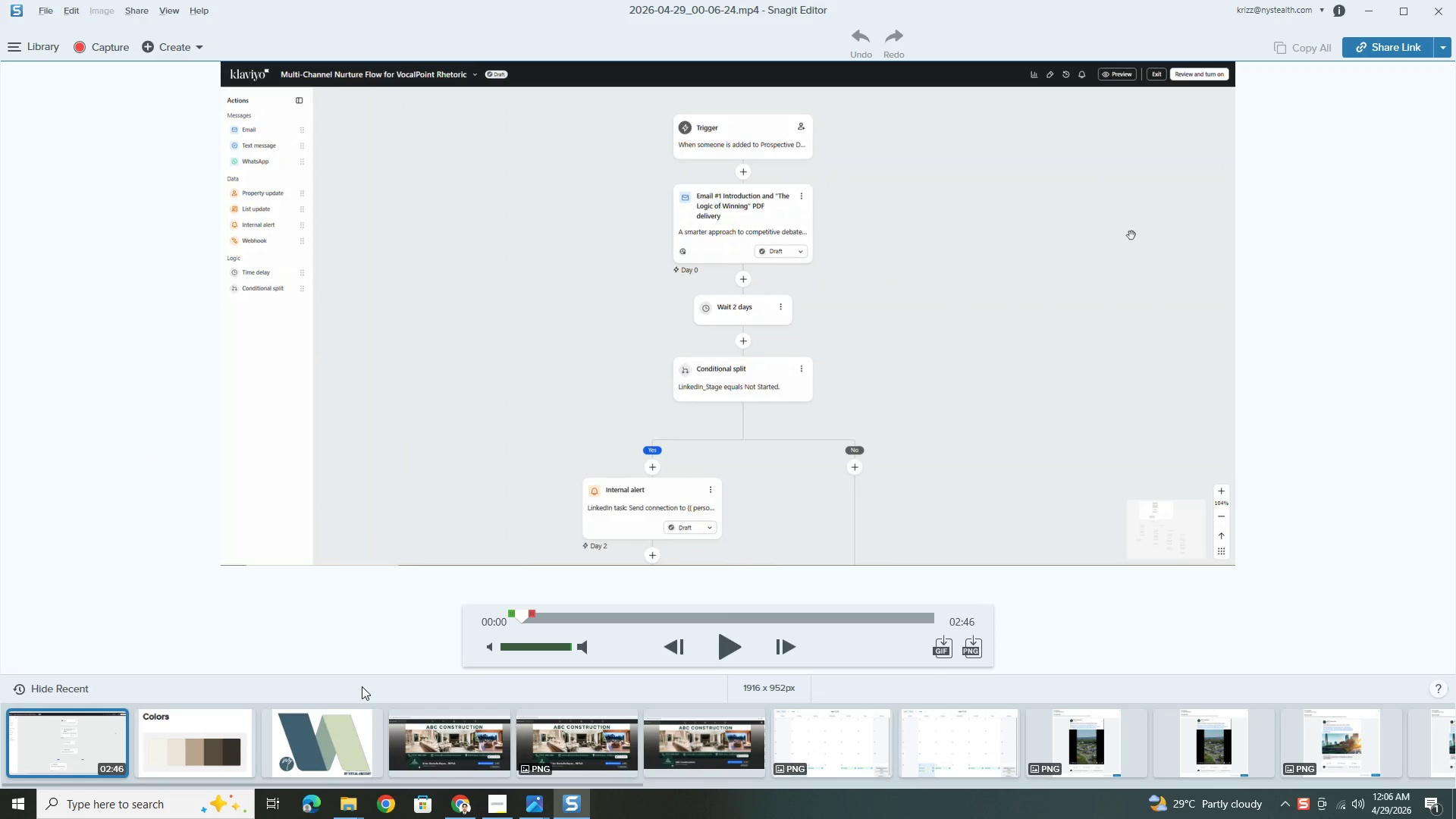 
double_click([720, 648])
 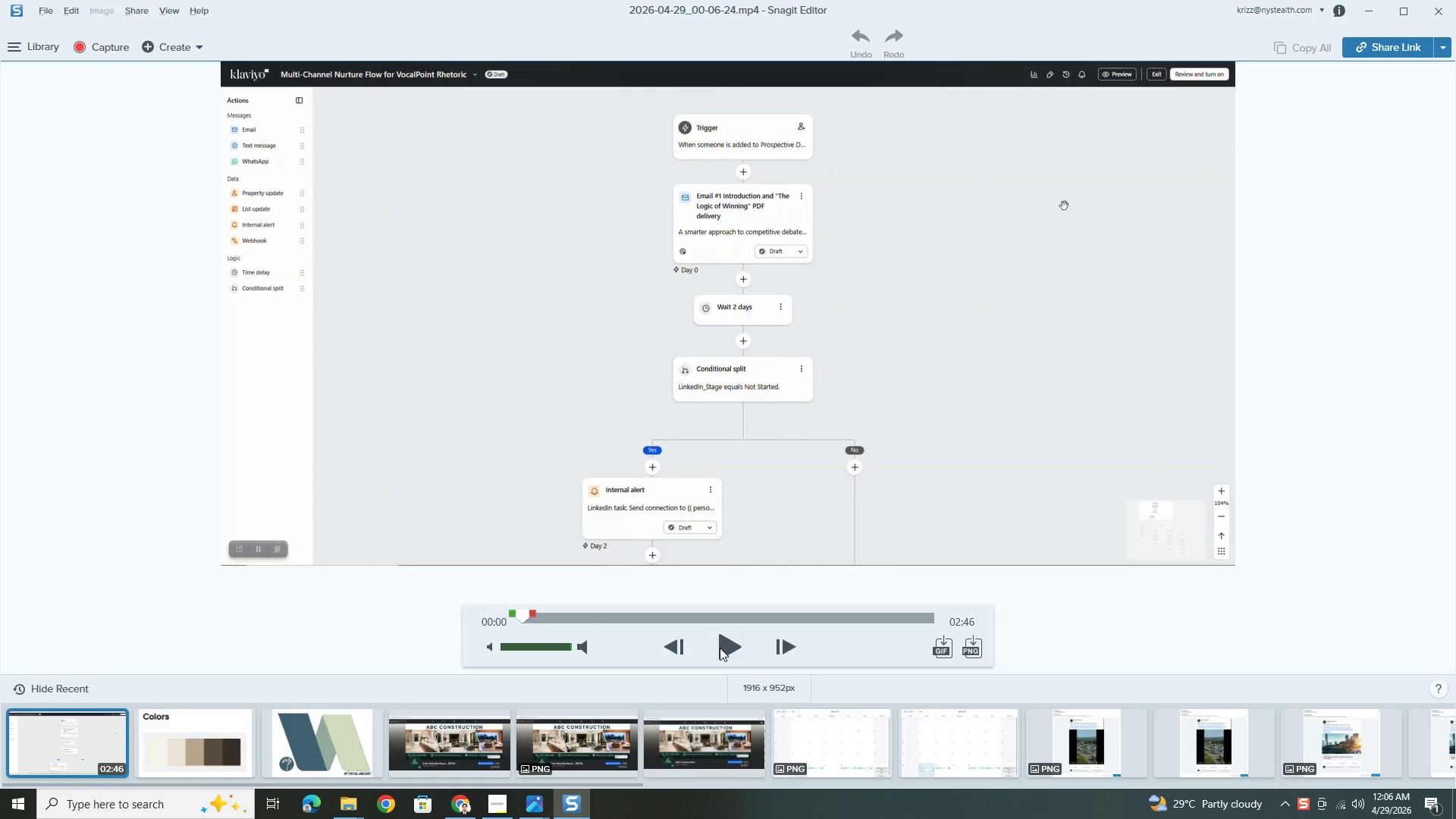 
left_click([720, 648])
 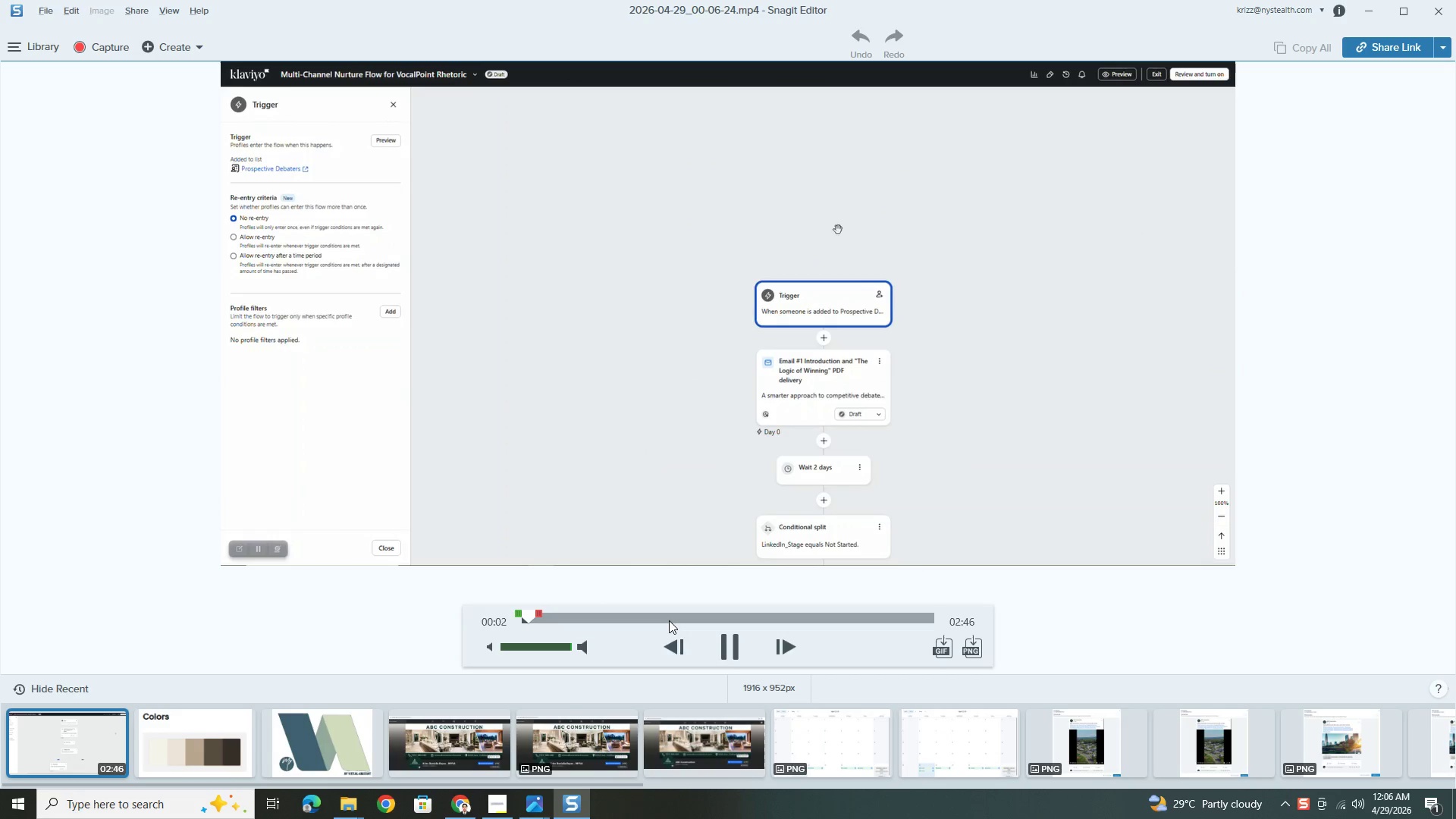 
left_click([670, 621])
 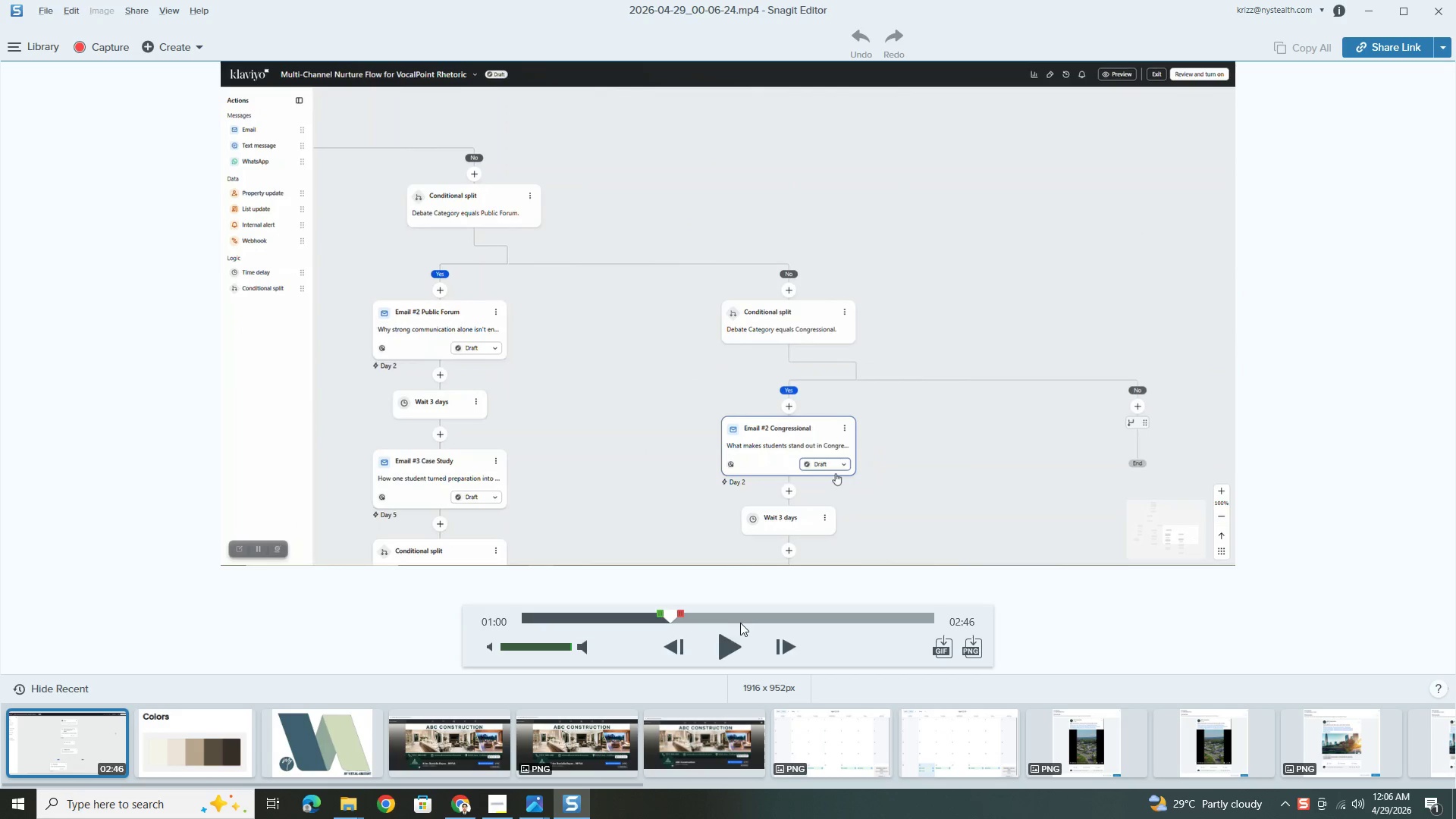 
left_click([755, 623])
 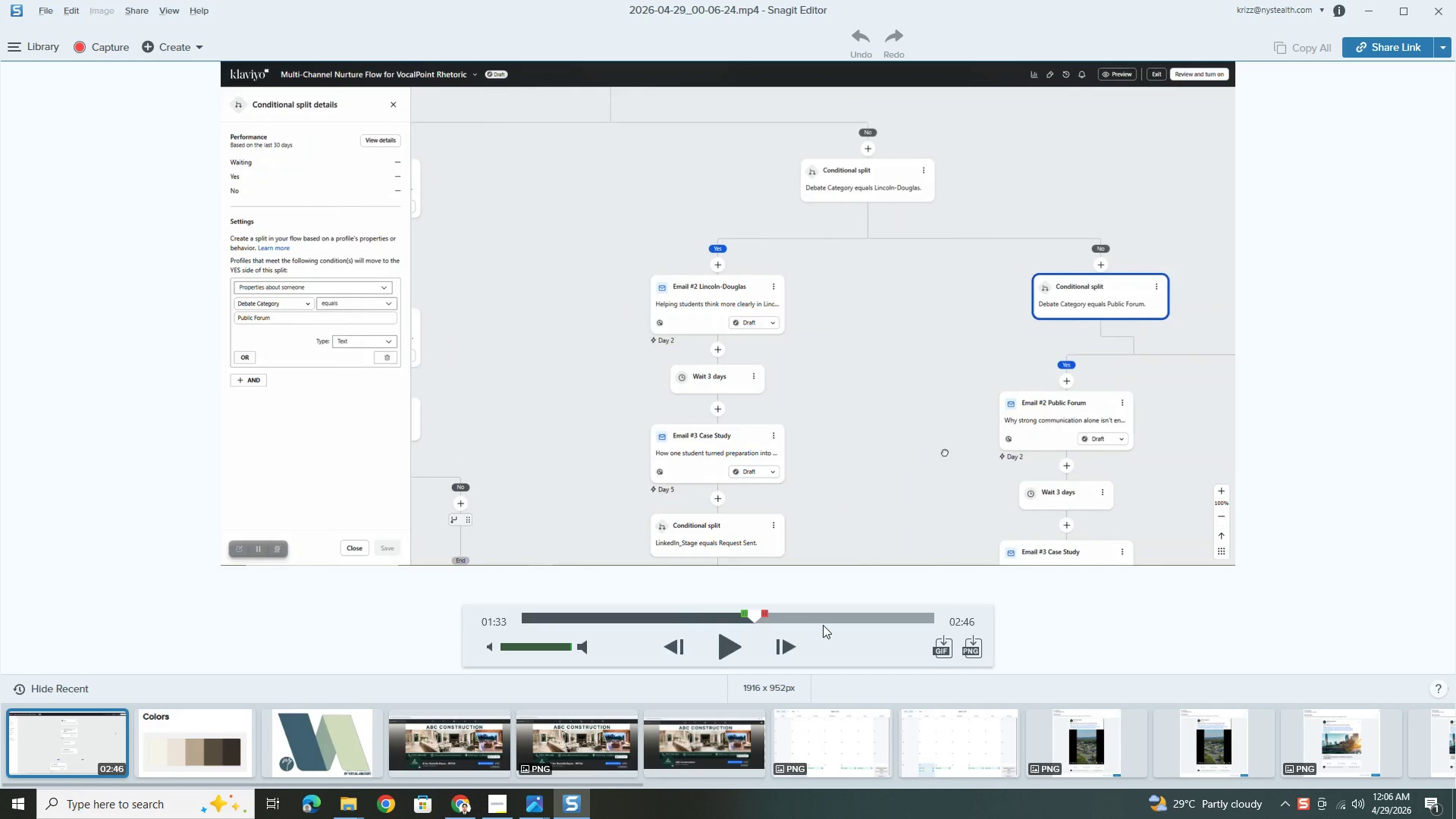 
left_click([830, 620])
 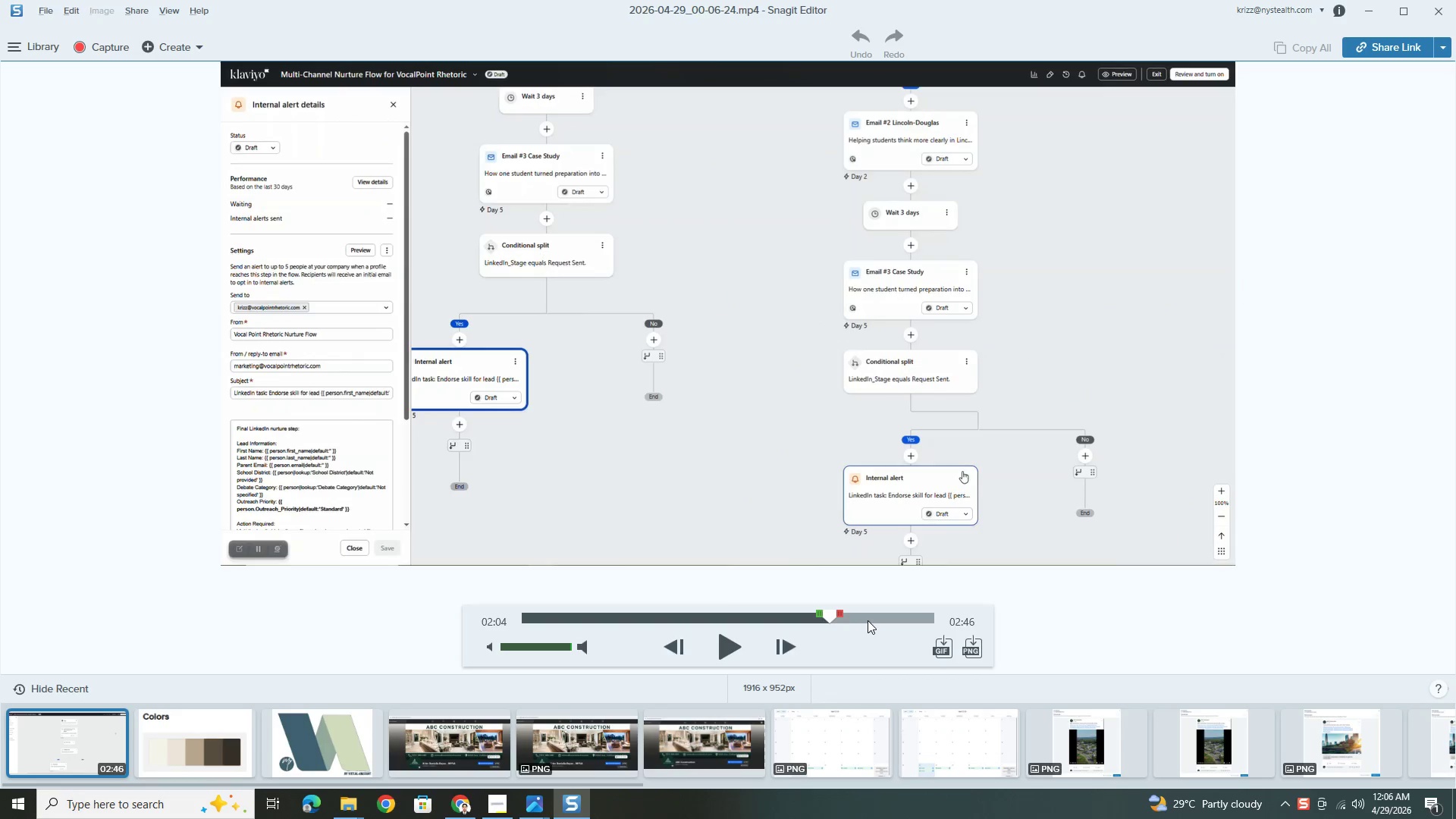 
left_click([869, 620])
 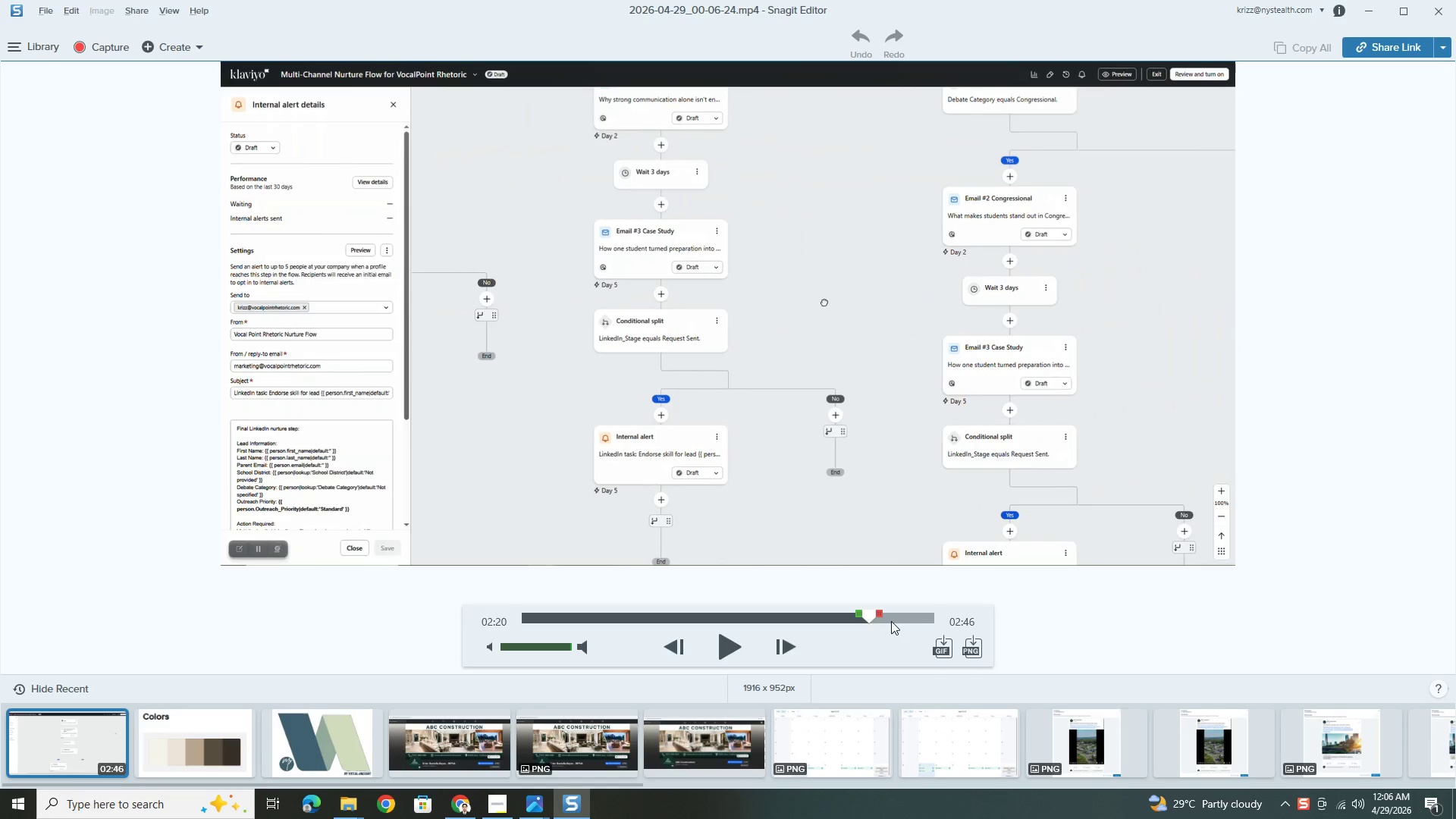 
left_click([892, 622])
 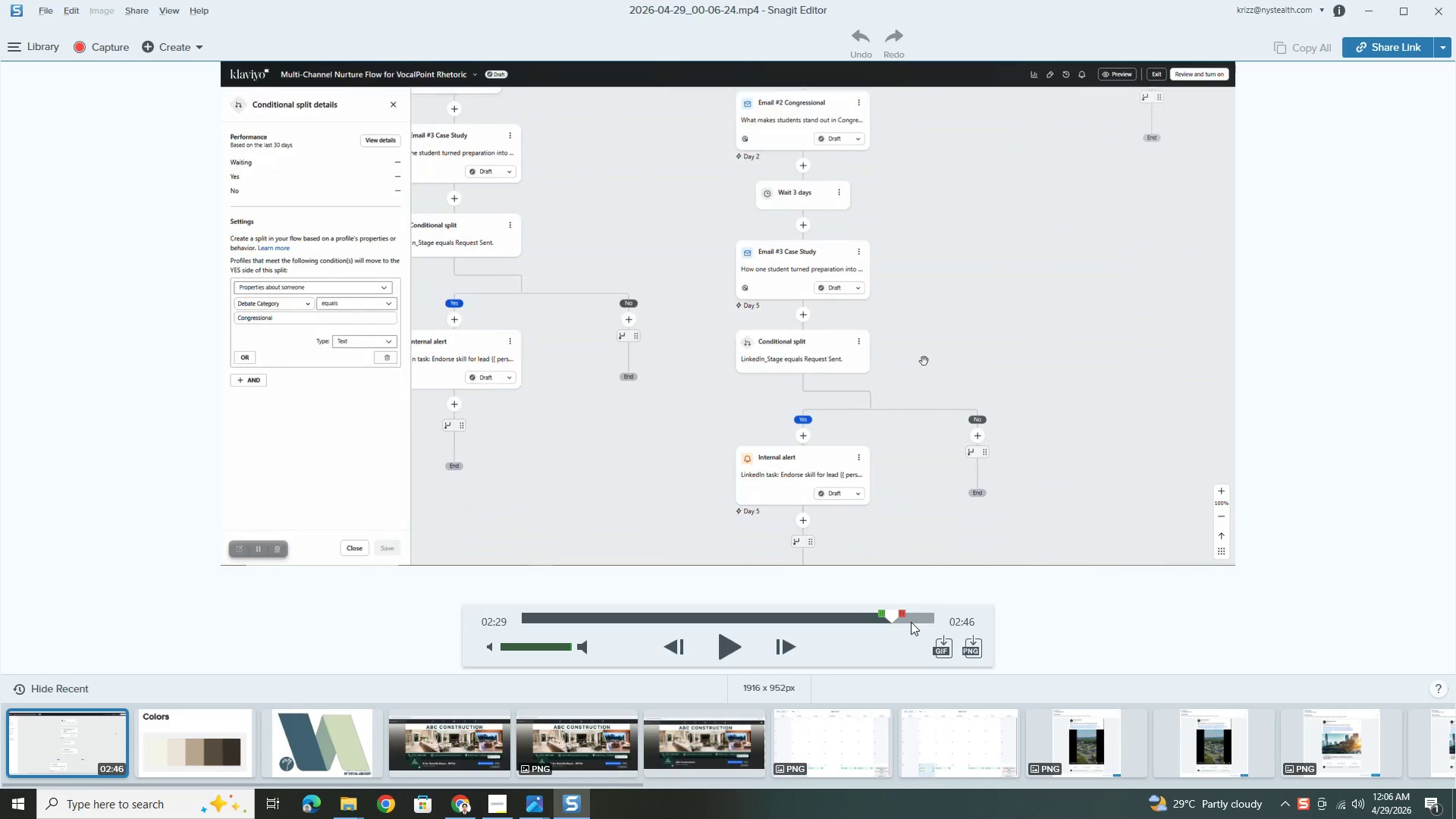 
left_click([911, 622])
 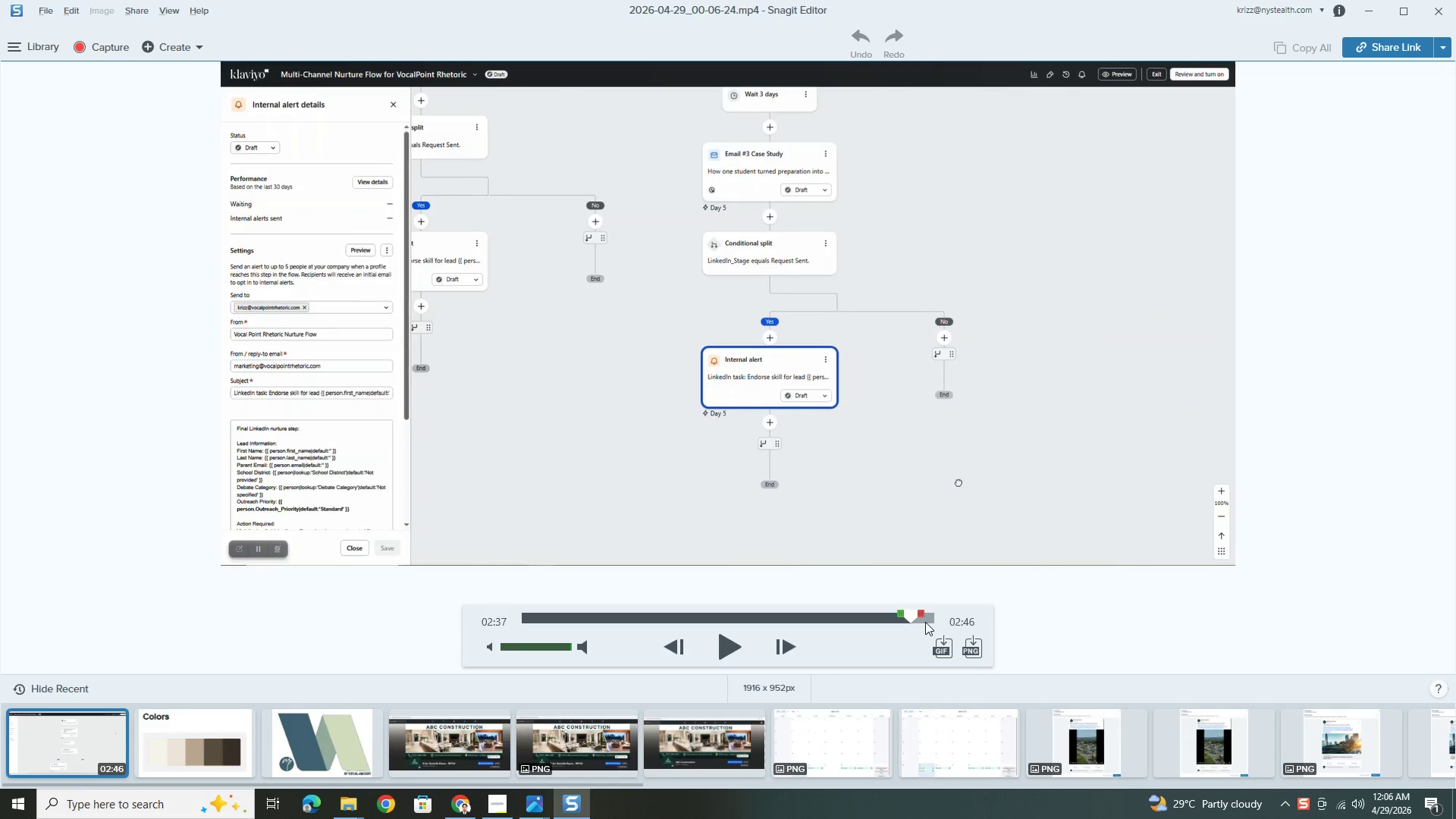 
left_click([929, 622])
 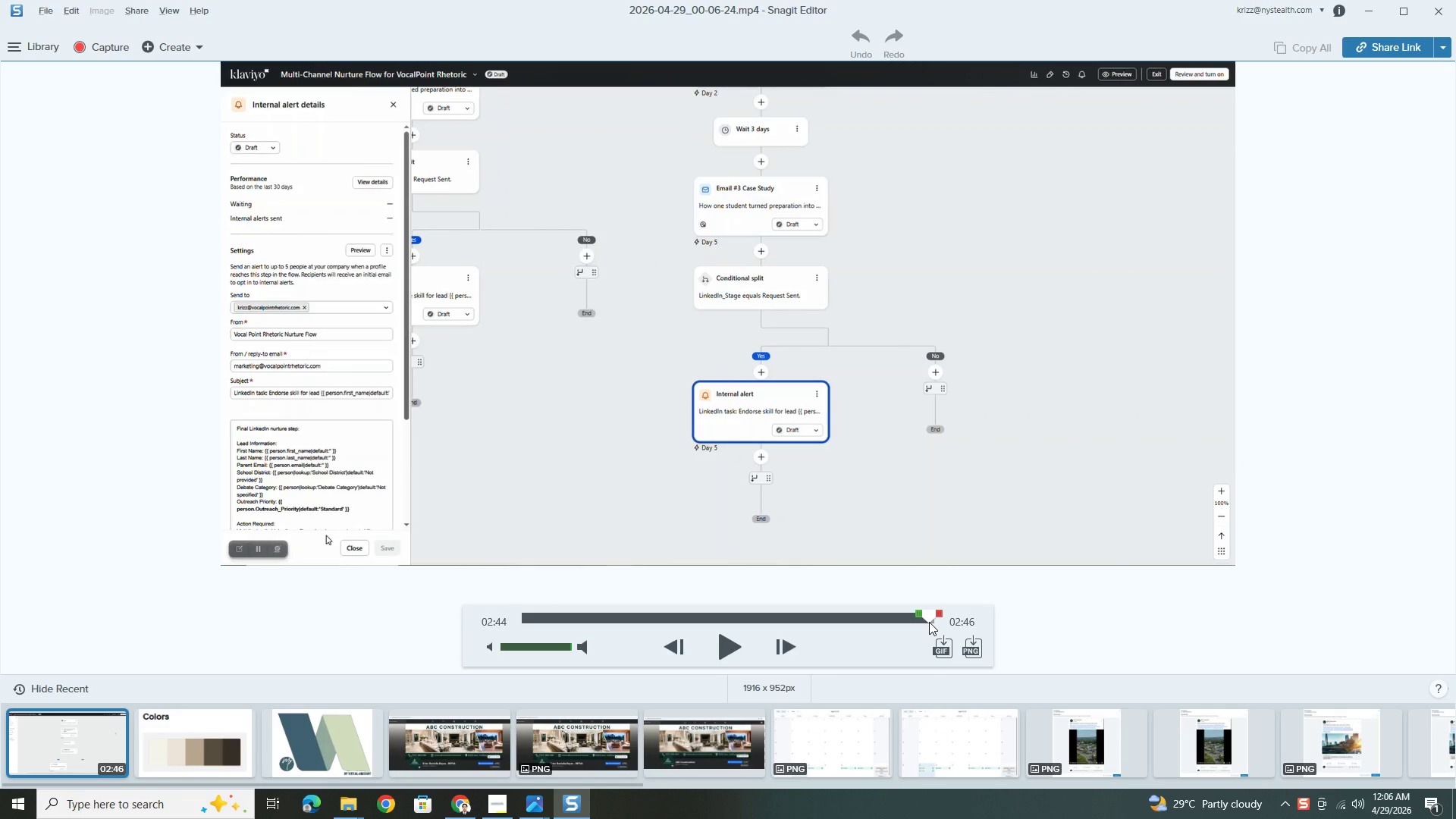 
left_click_drag(start_coordinate=[929, 622], to_coordinate=[495, 605])
 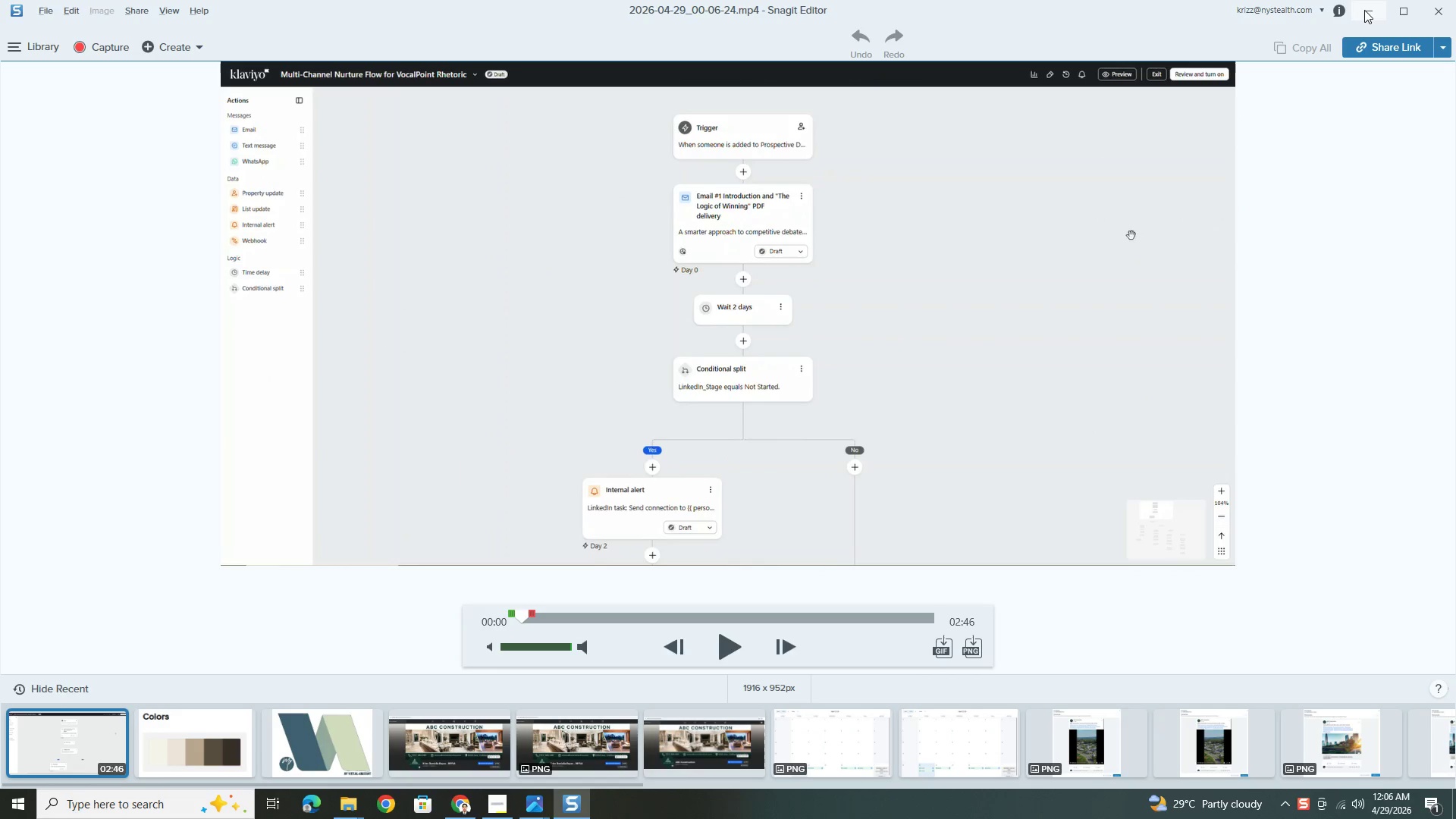 
left_click([1367, 9])
 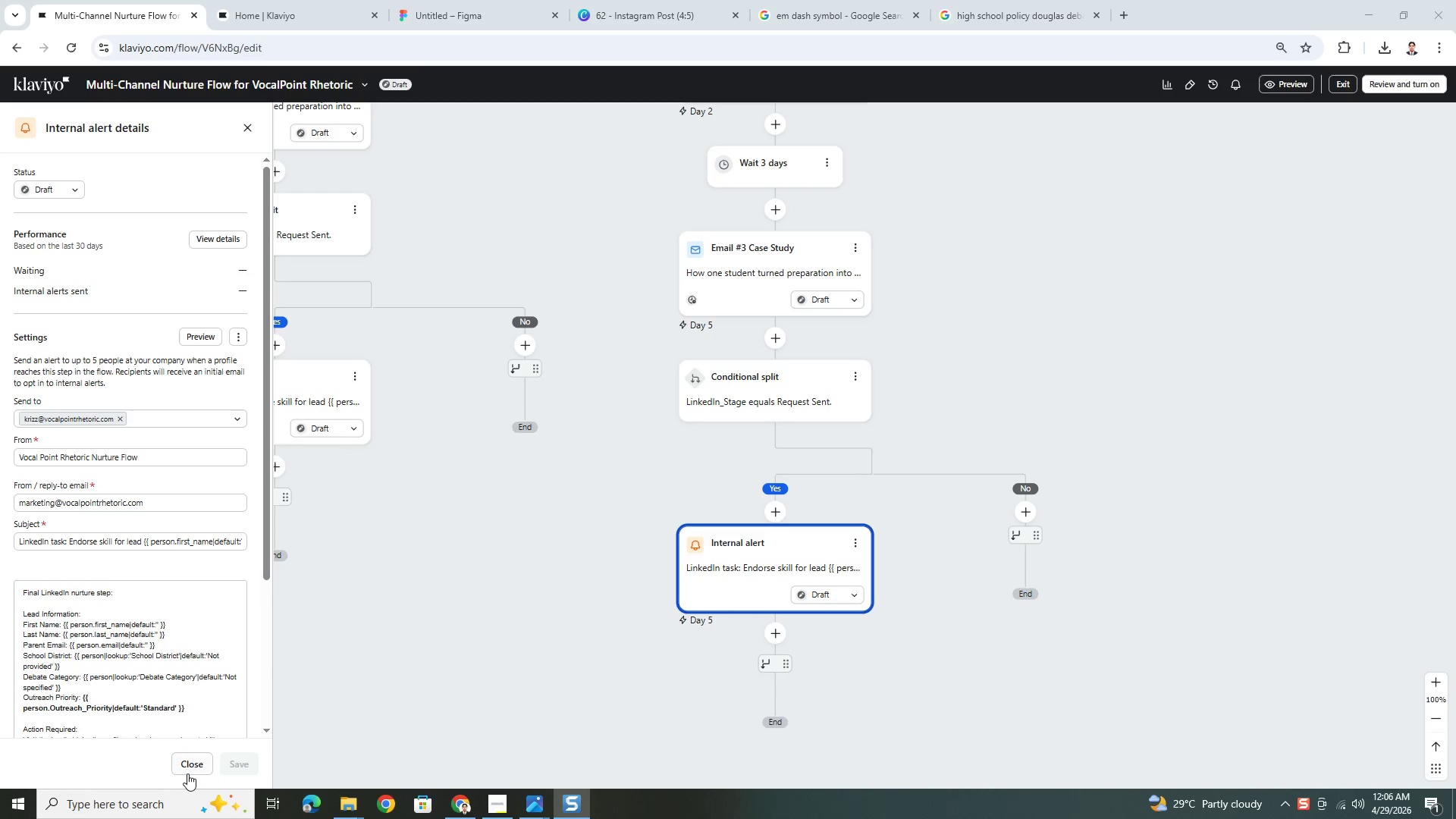 
wait(5.14)
 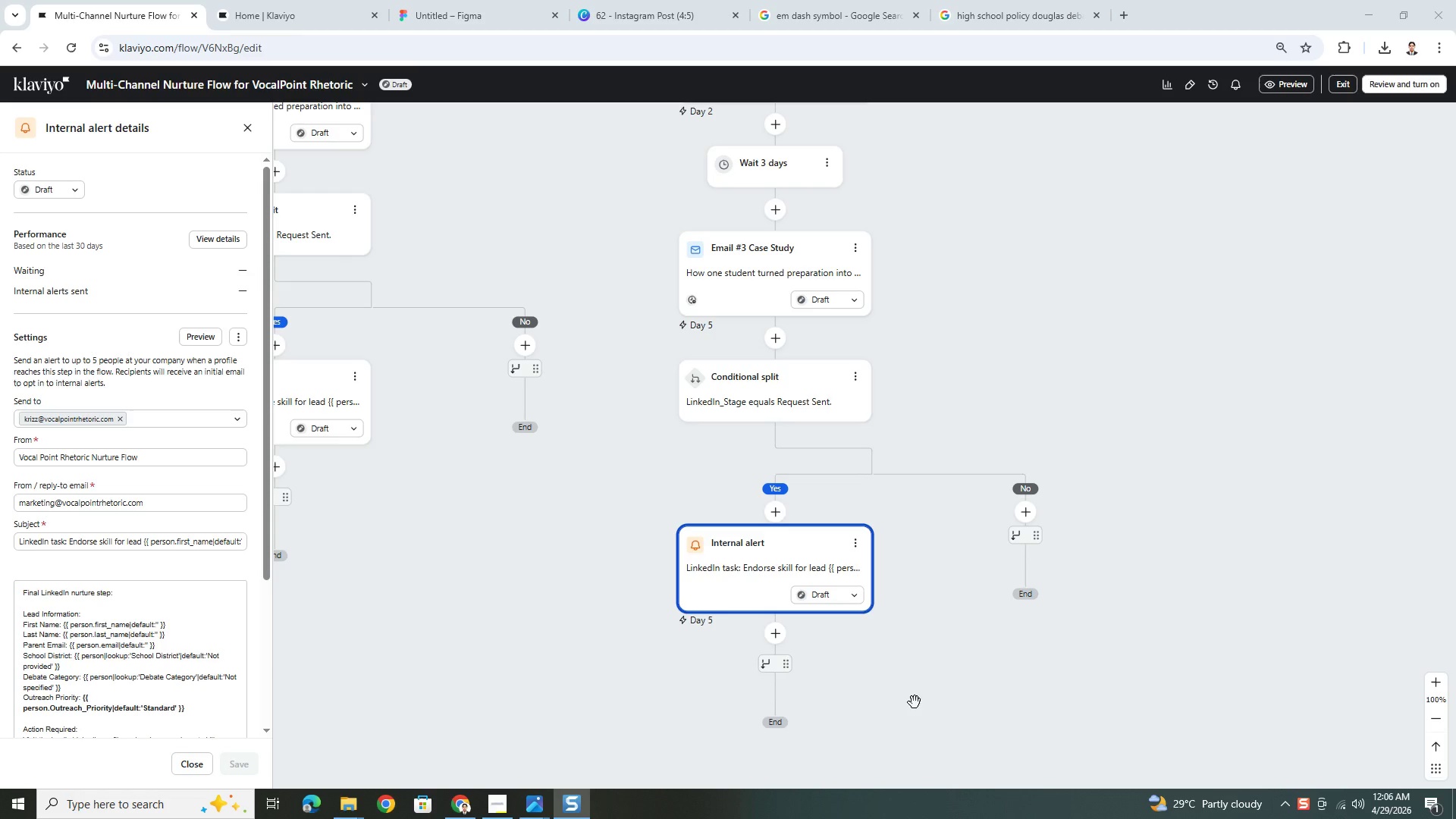 
left_click([190, 772])
 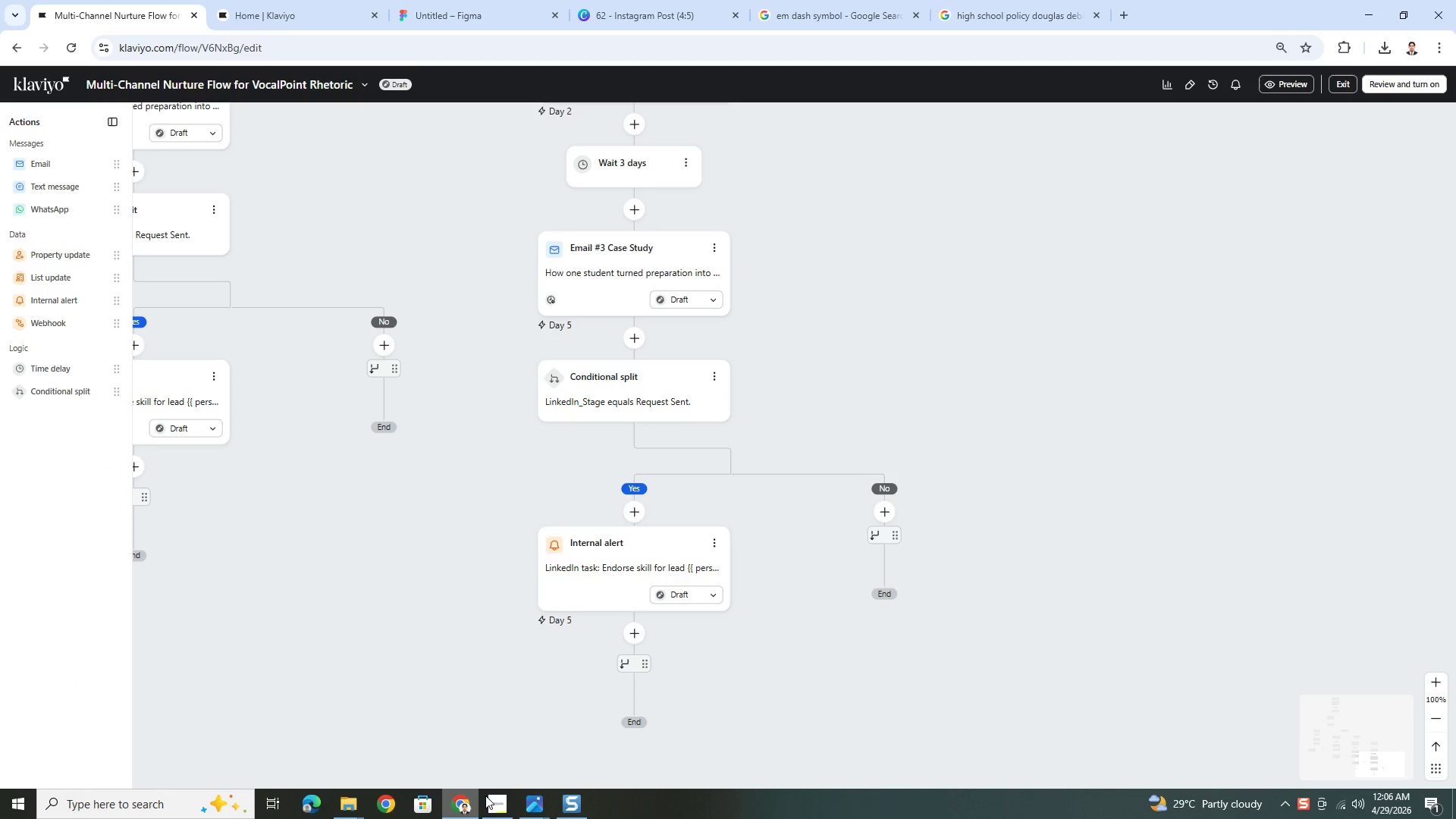 
left_click([489, 798])